 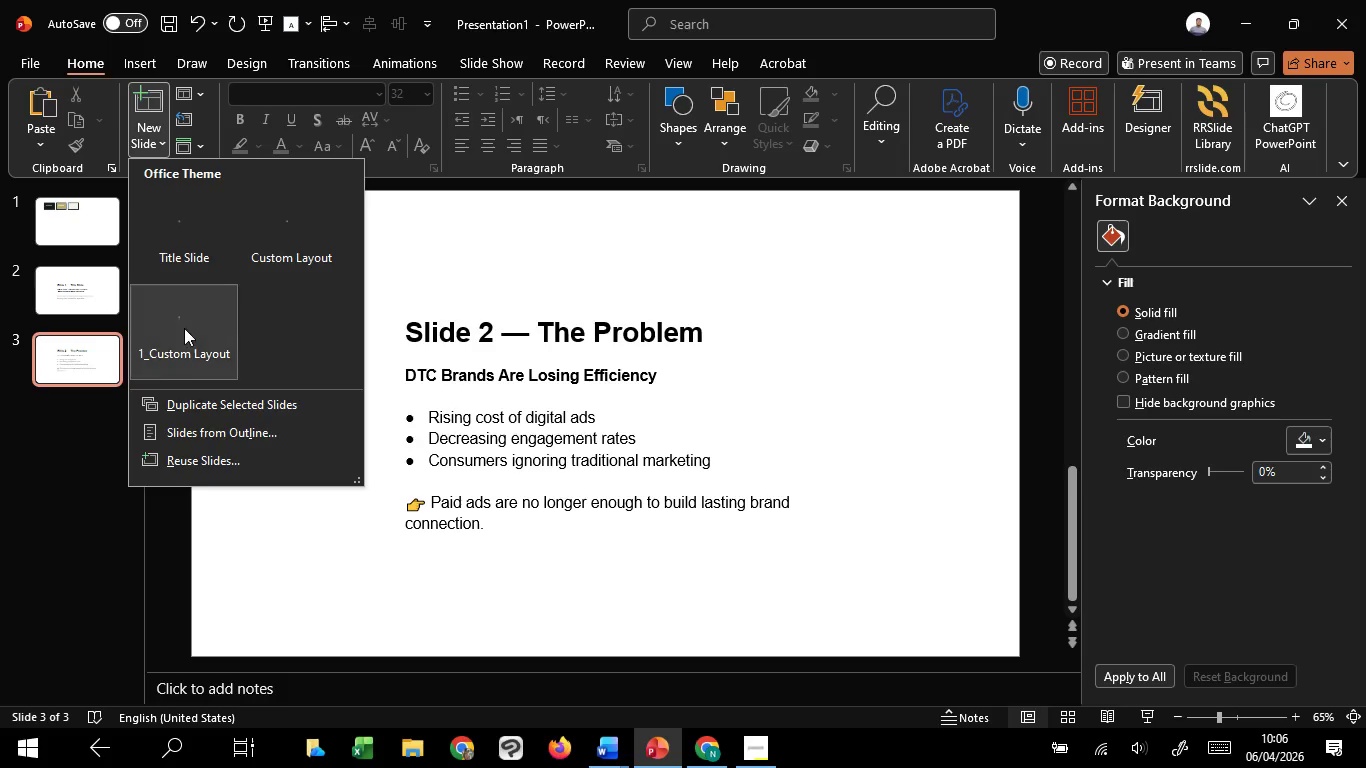 
left_click([207, 206])
 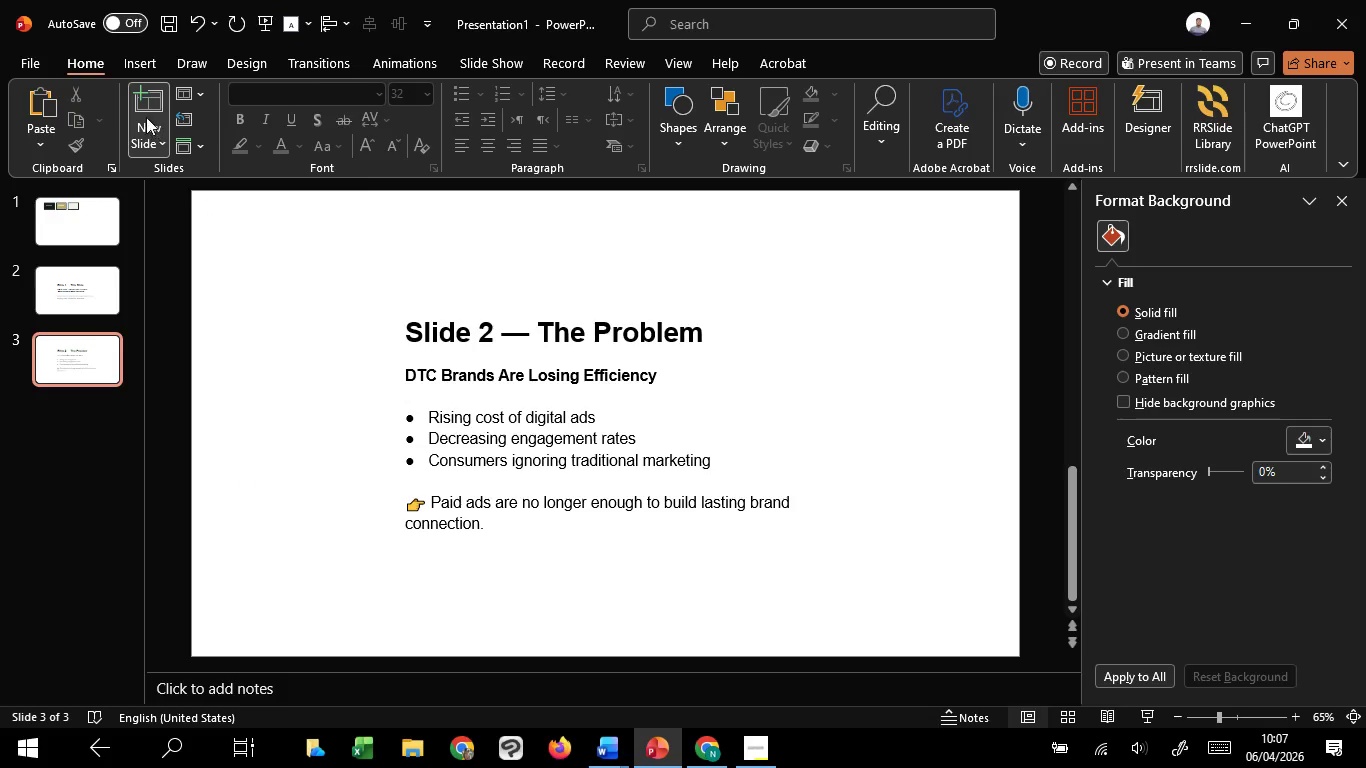 
left_click([166, 135])
 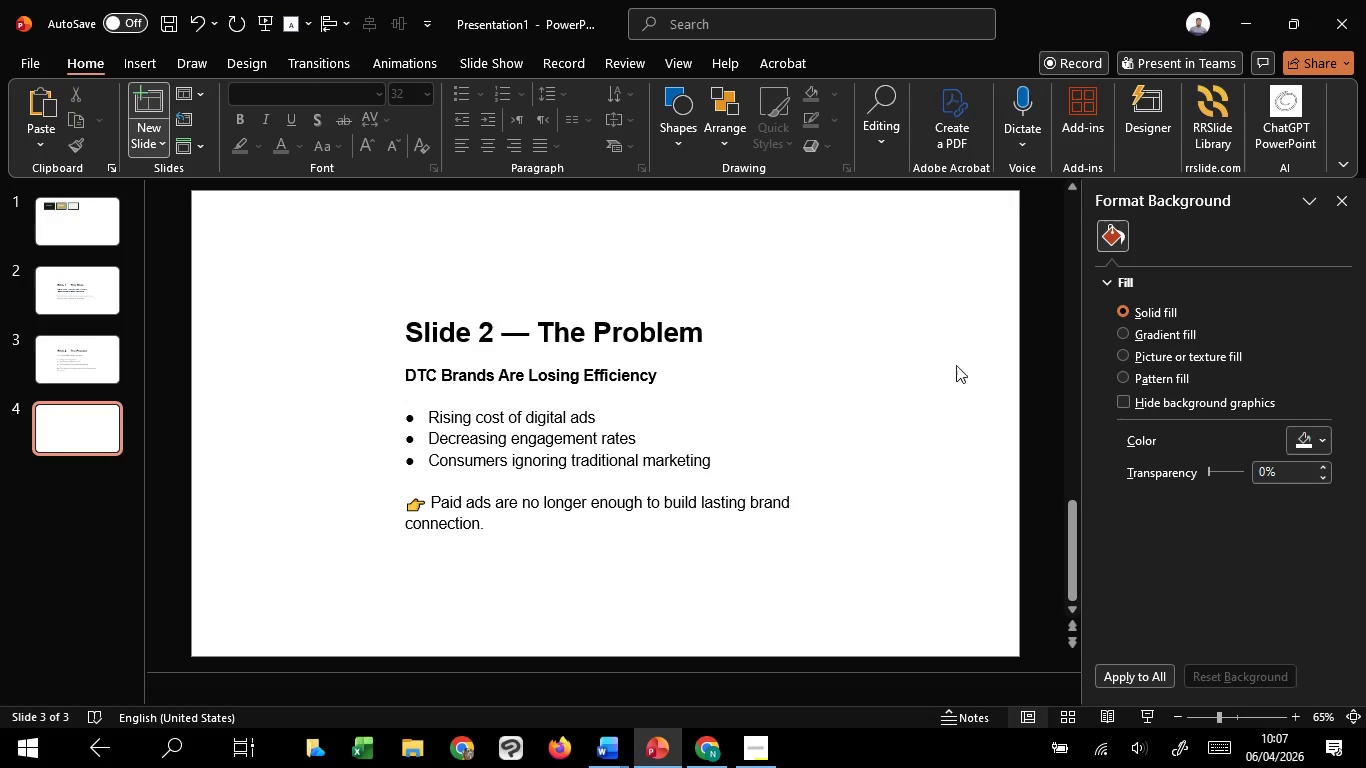 
left_click([493, 273])
 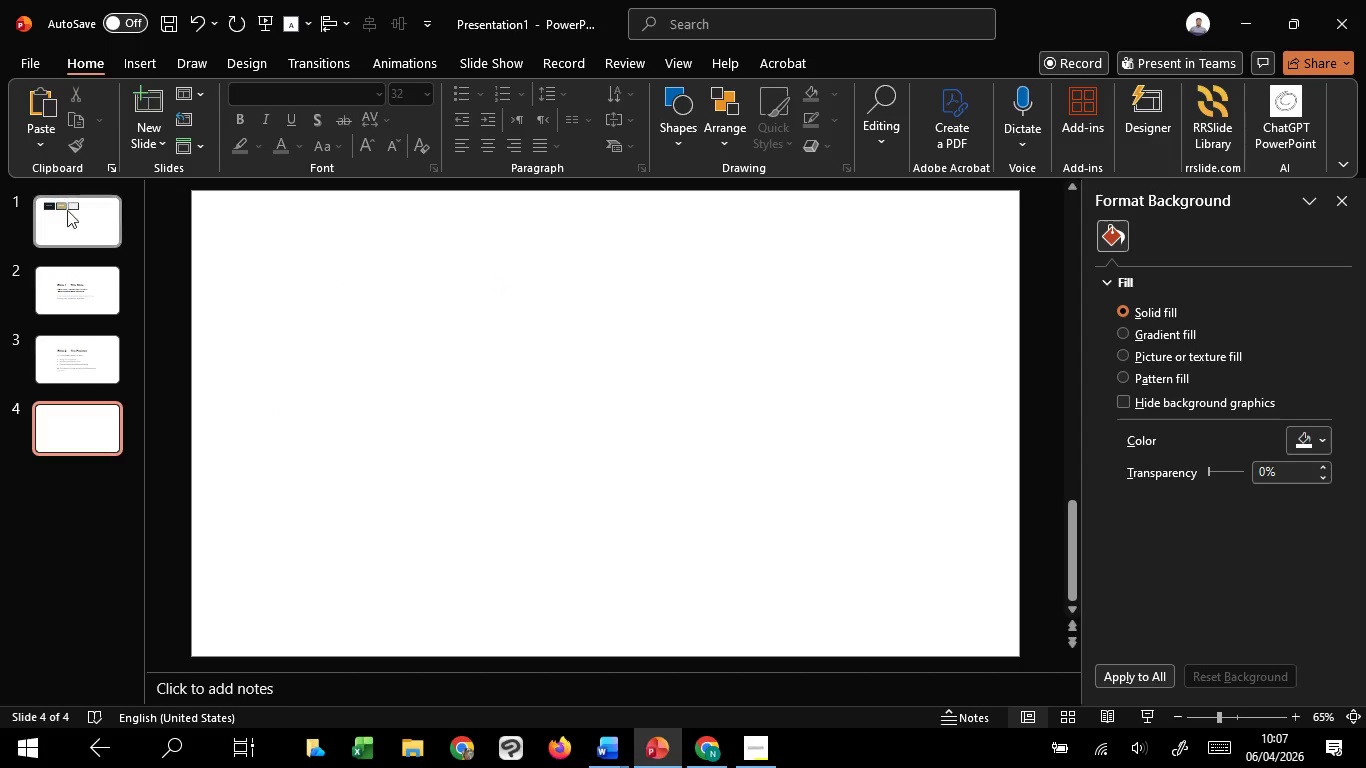 
left_click([82, 206])
 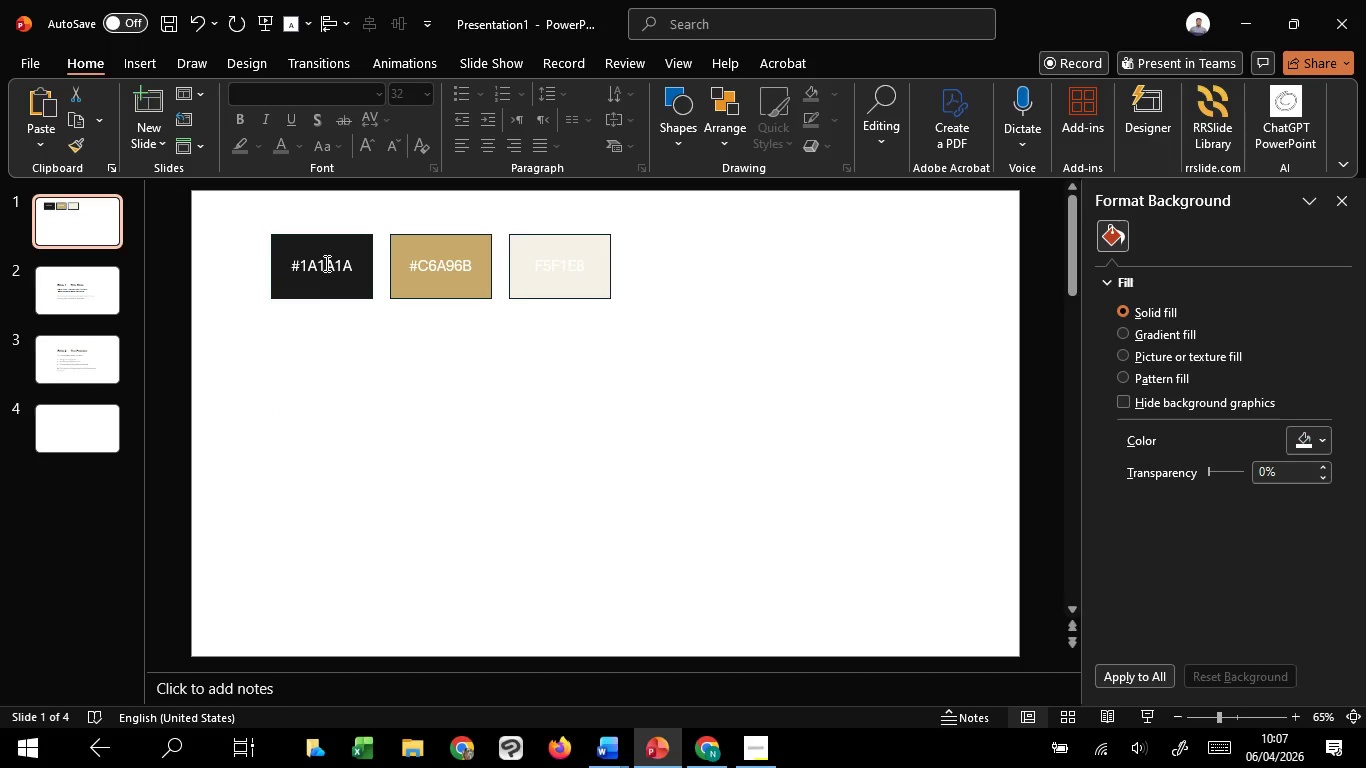 
double_click([325, 263])
 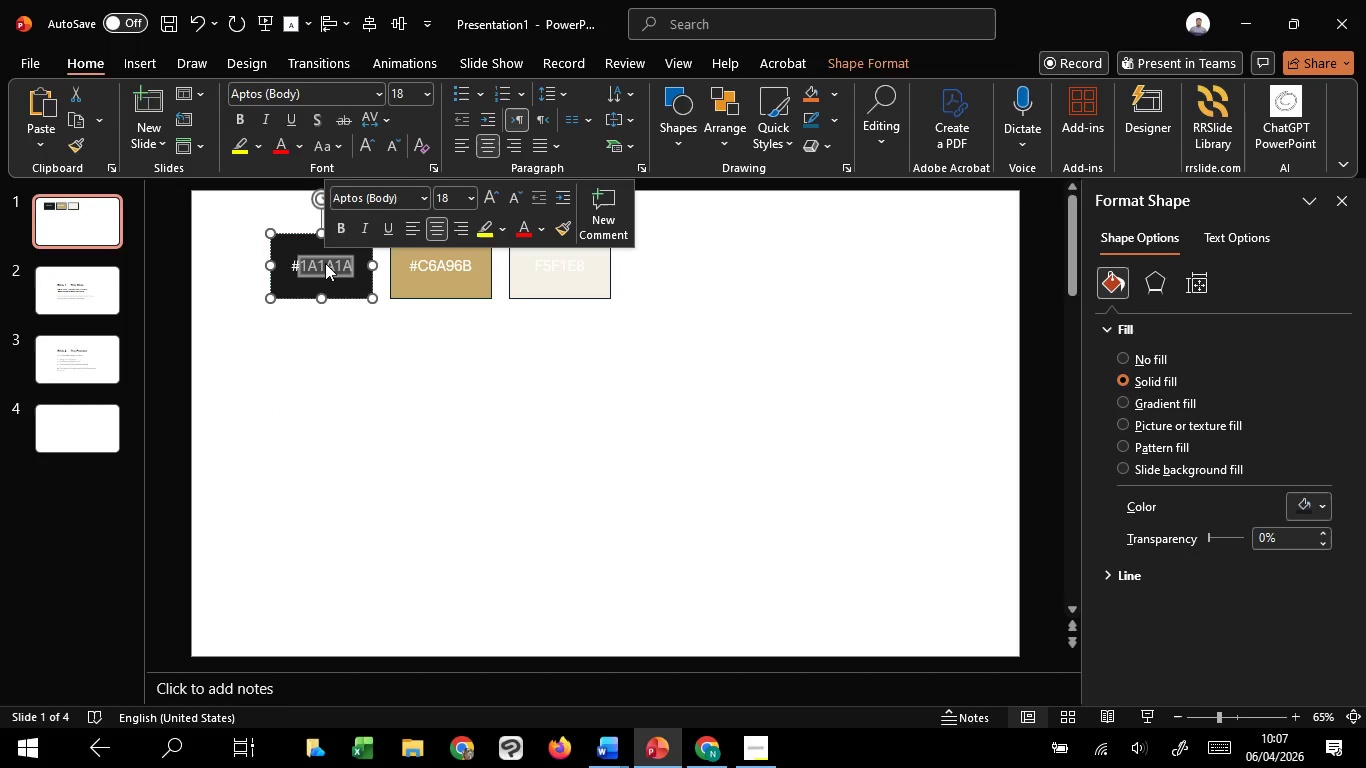 
key(Control+C)
 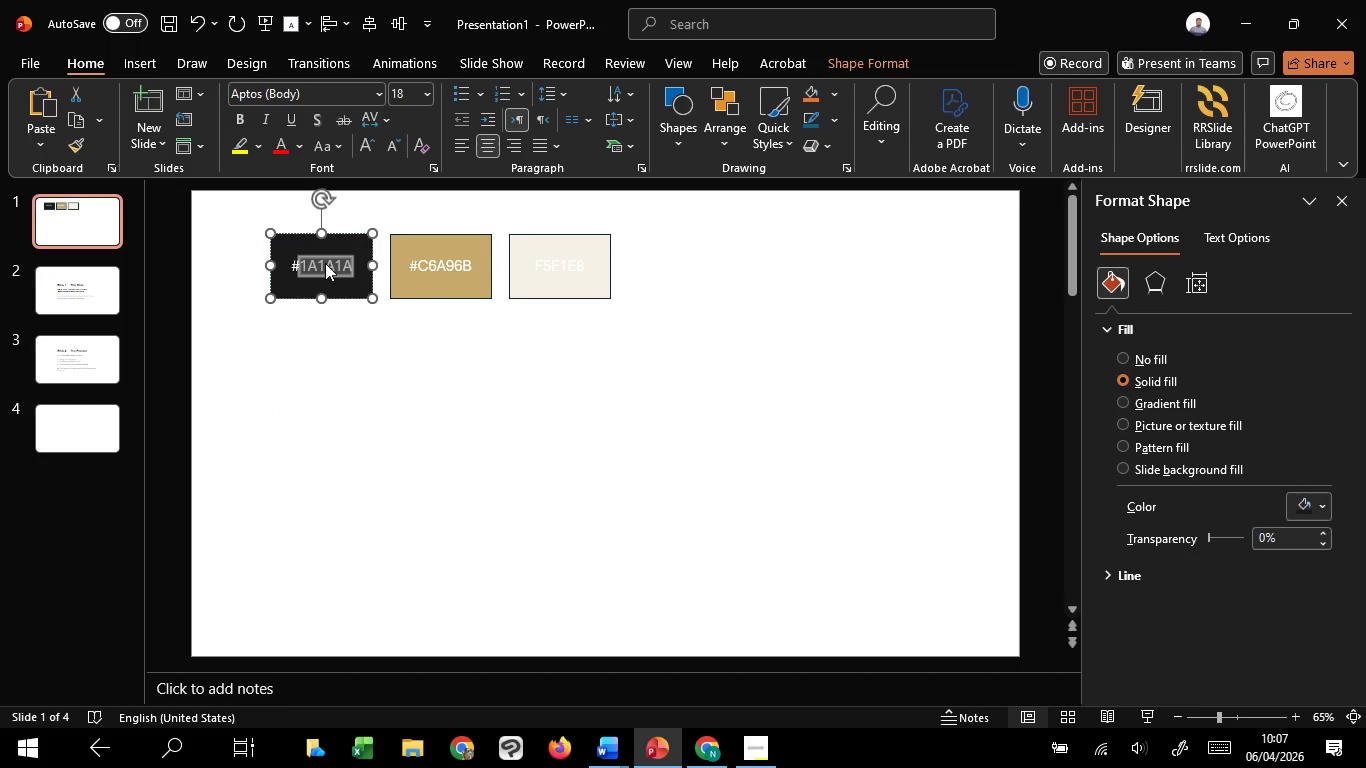 
key(Control+C)
 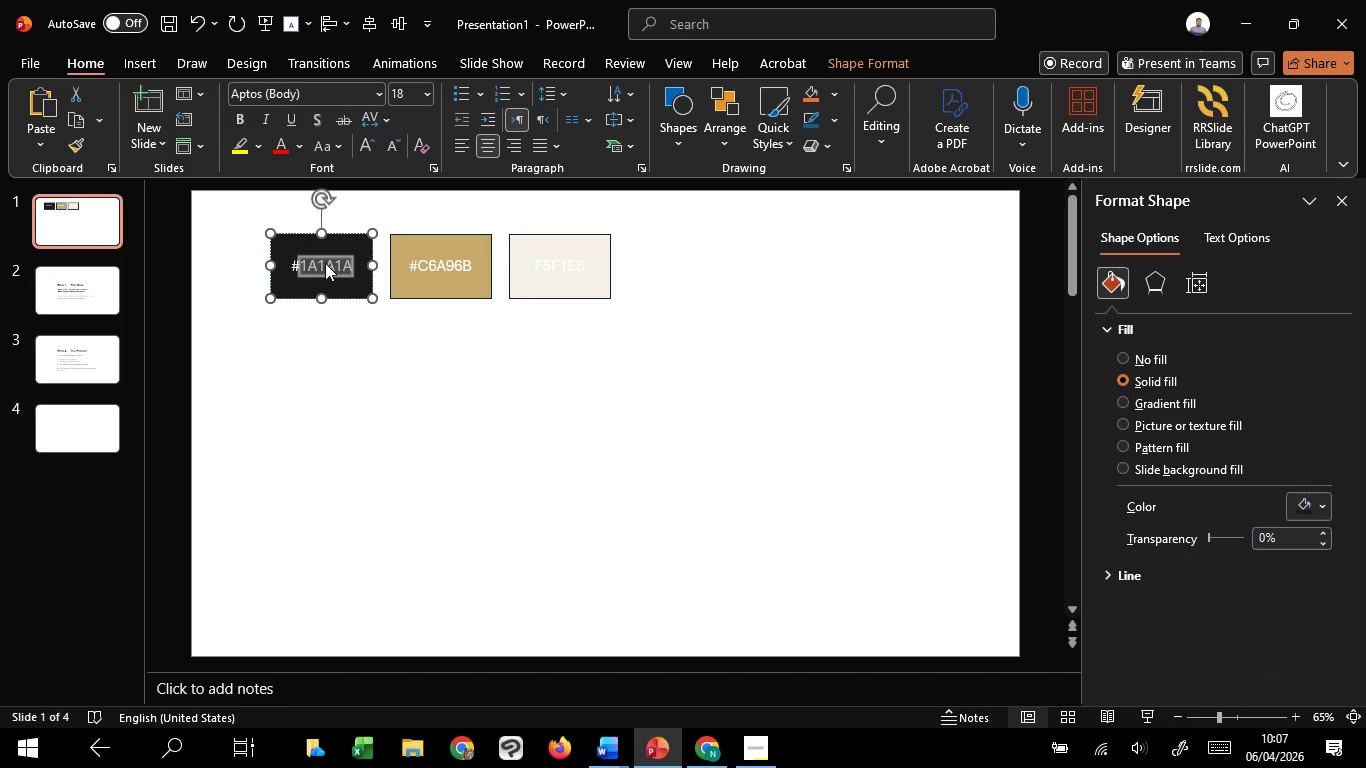 
key(Control+C)
 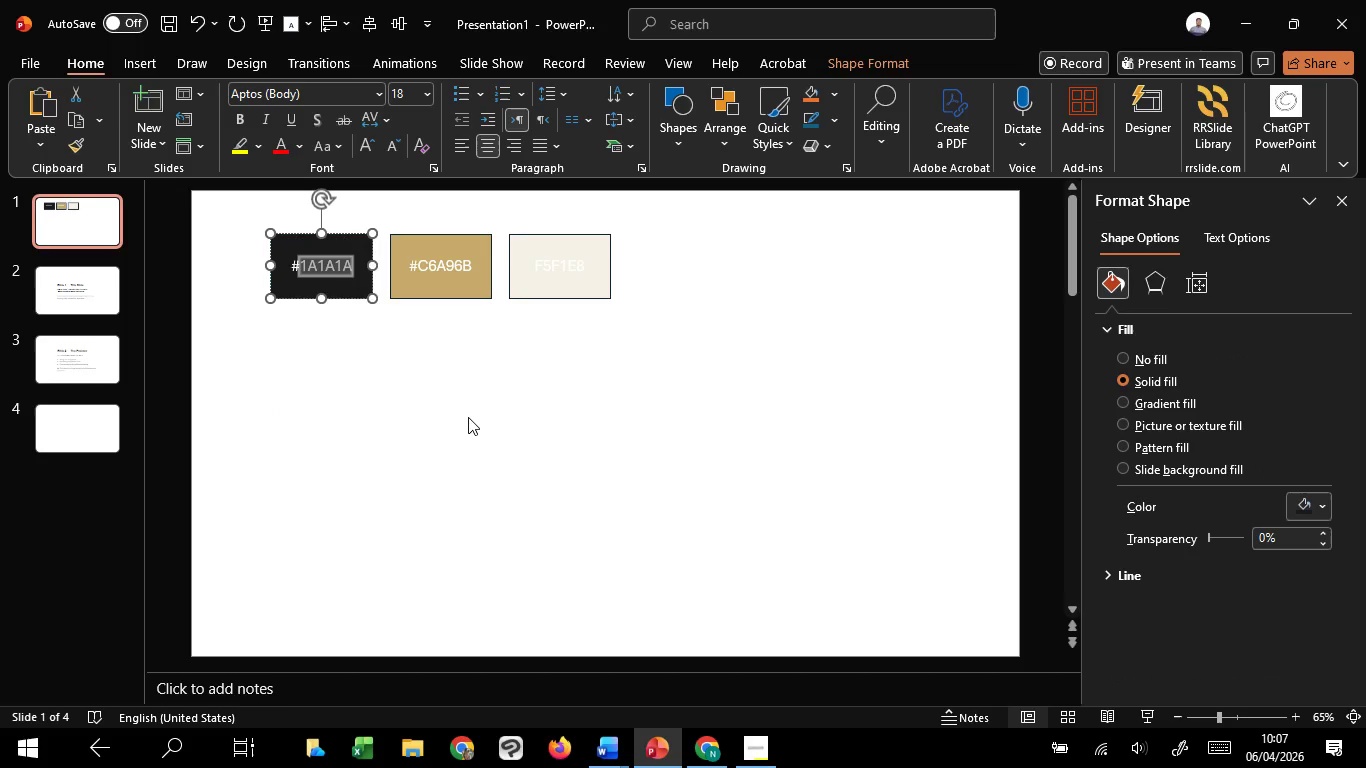 
left_click([468, 417])
 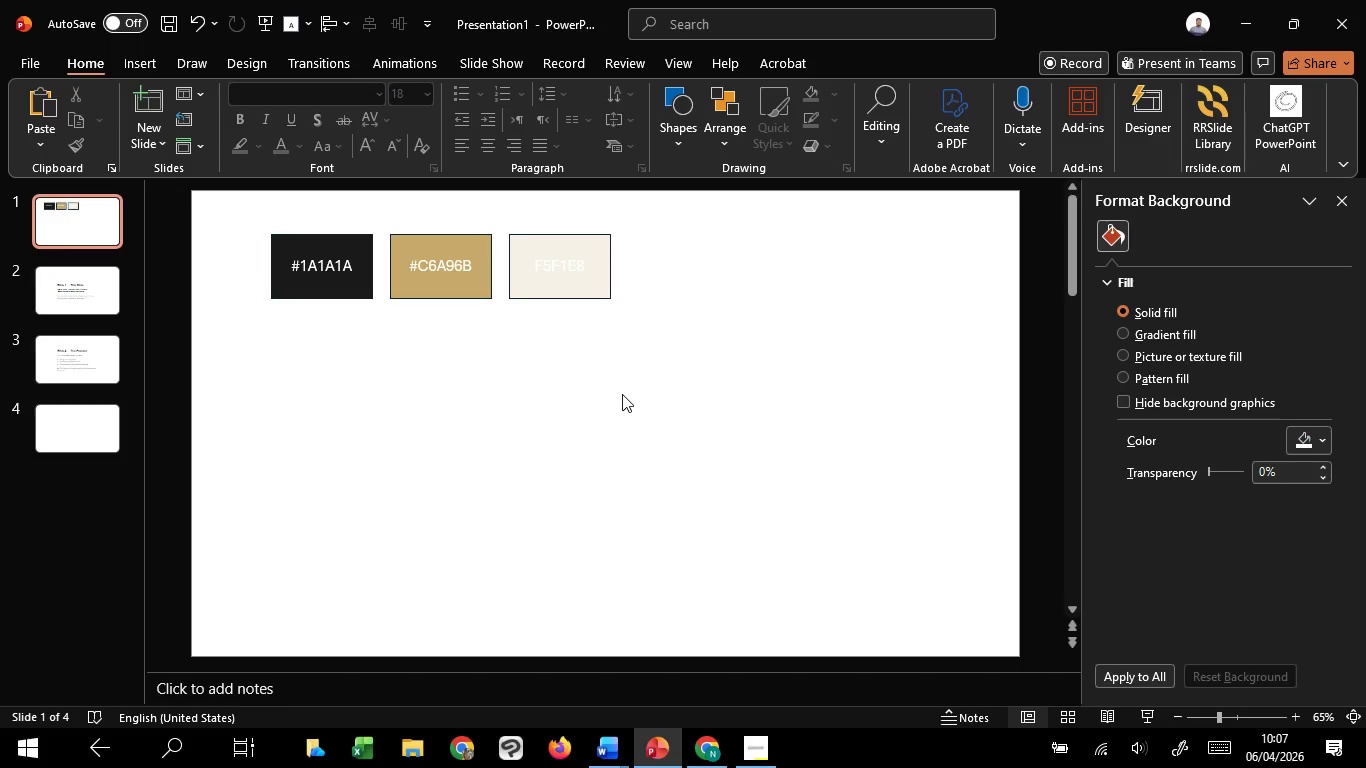 
wait(5.17)
 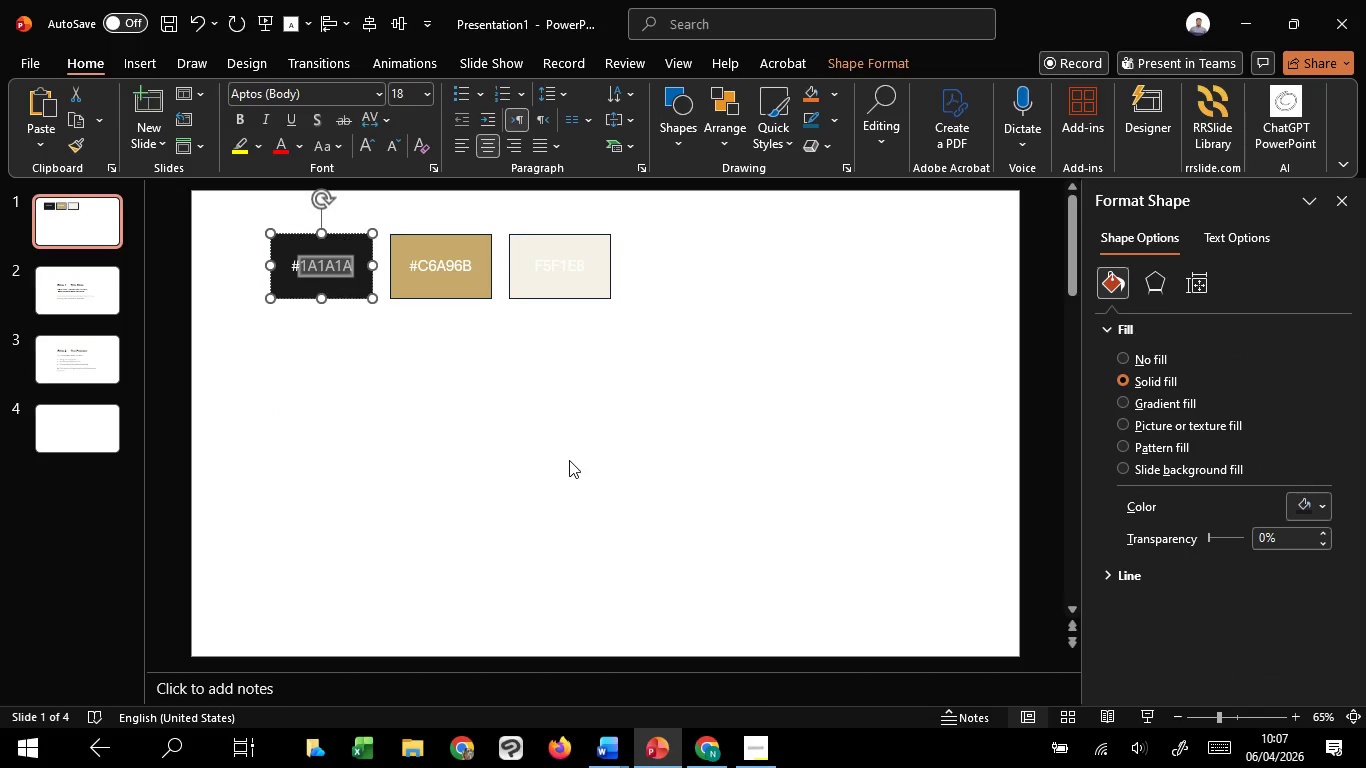 
left_click([672, 64])
 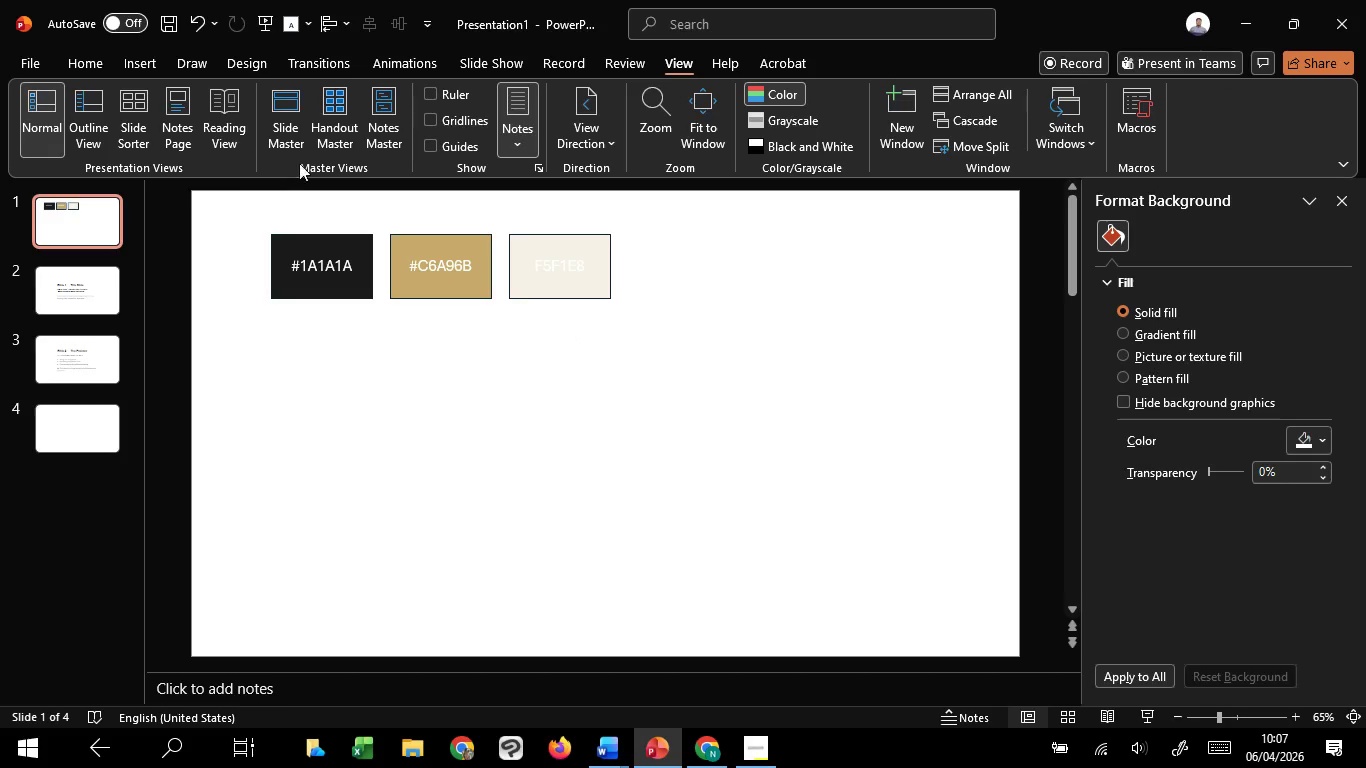 
left_click([305, 103])
 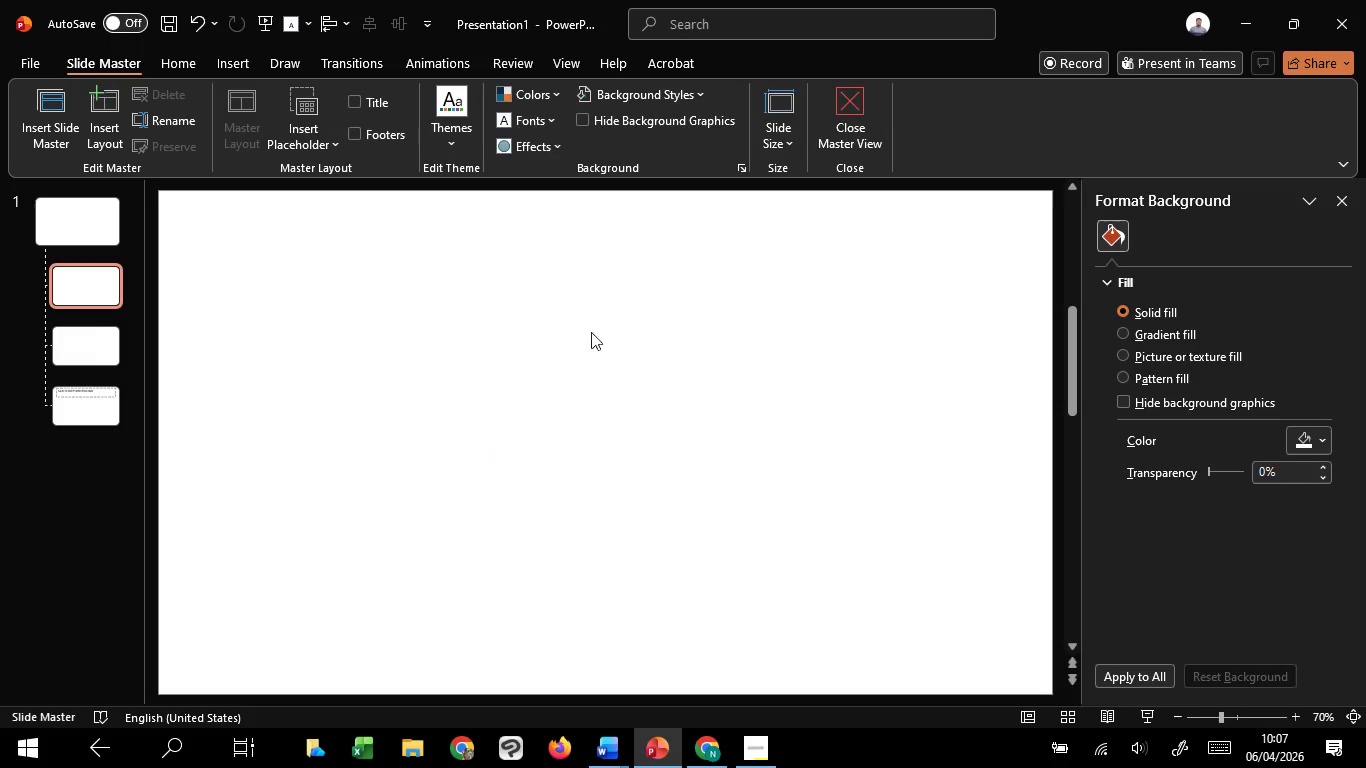 
left_click([863, 102])
 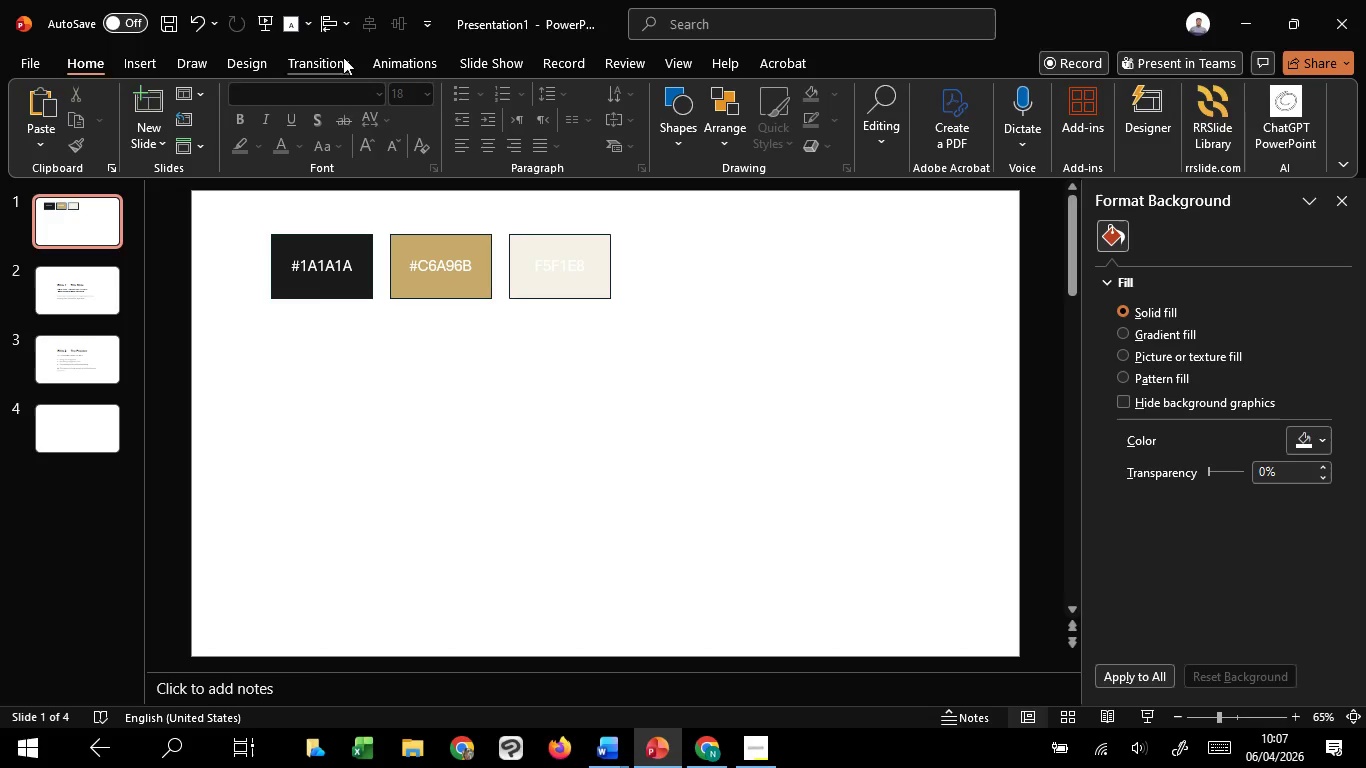 
left_click([230, 61])
 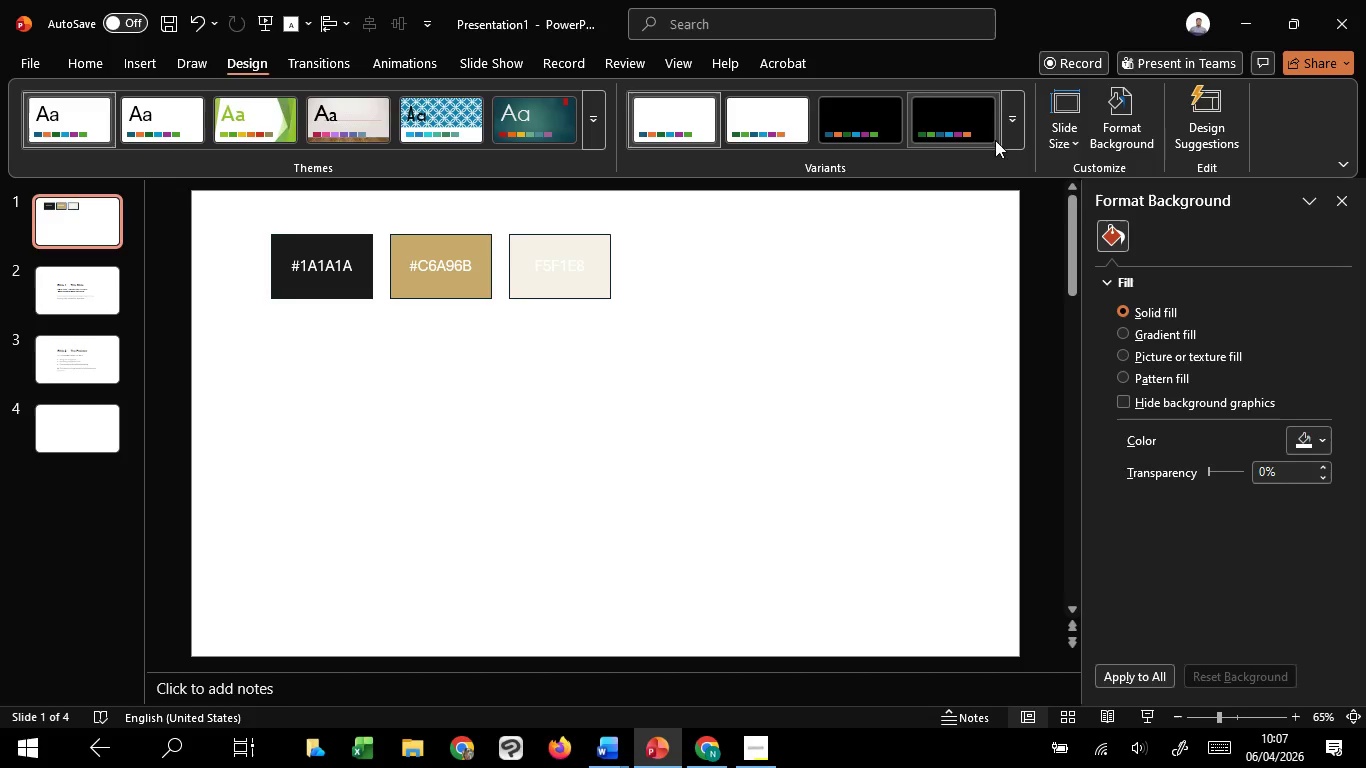 
left_click([1007, 114])
 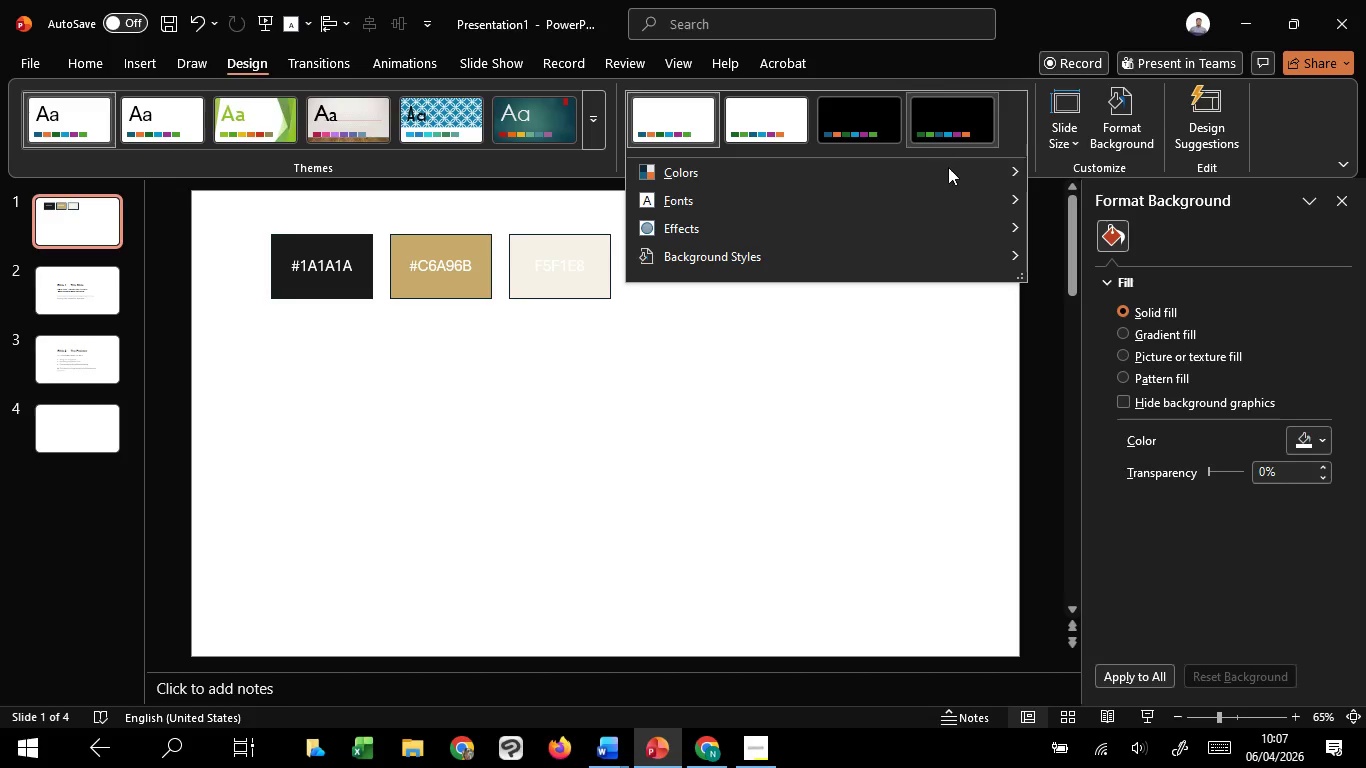 
left_click([1006, 167])
 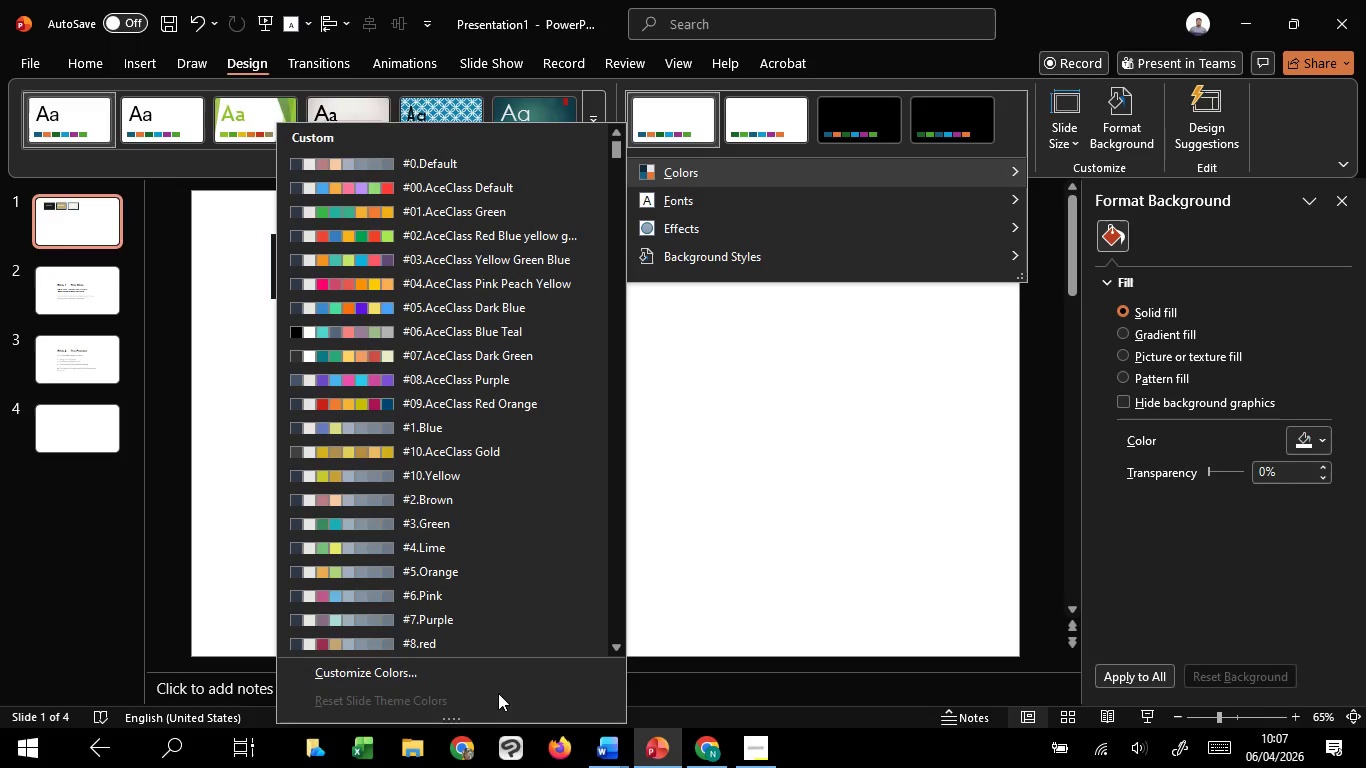 
left_click([499, 675])
 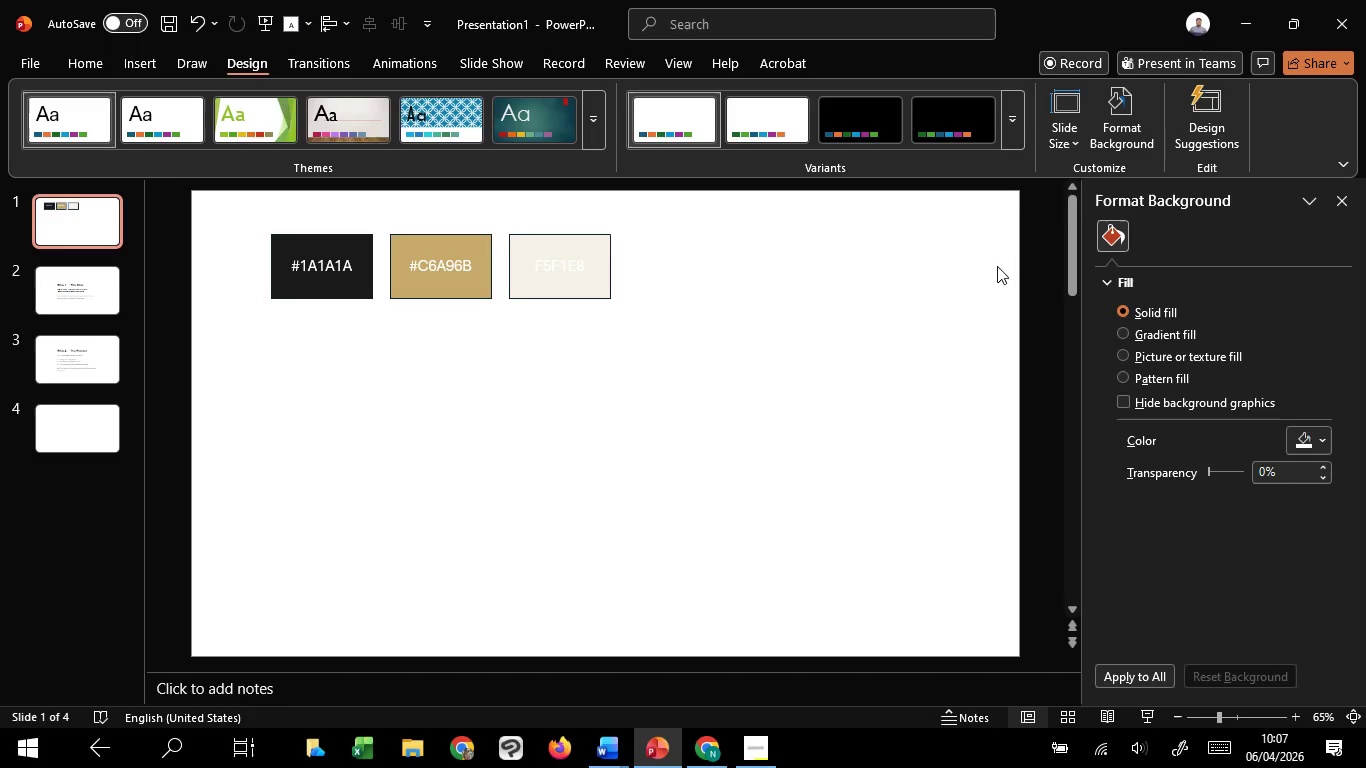 
wait(5.02)
 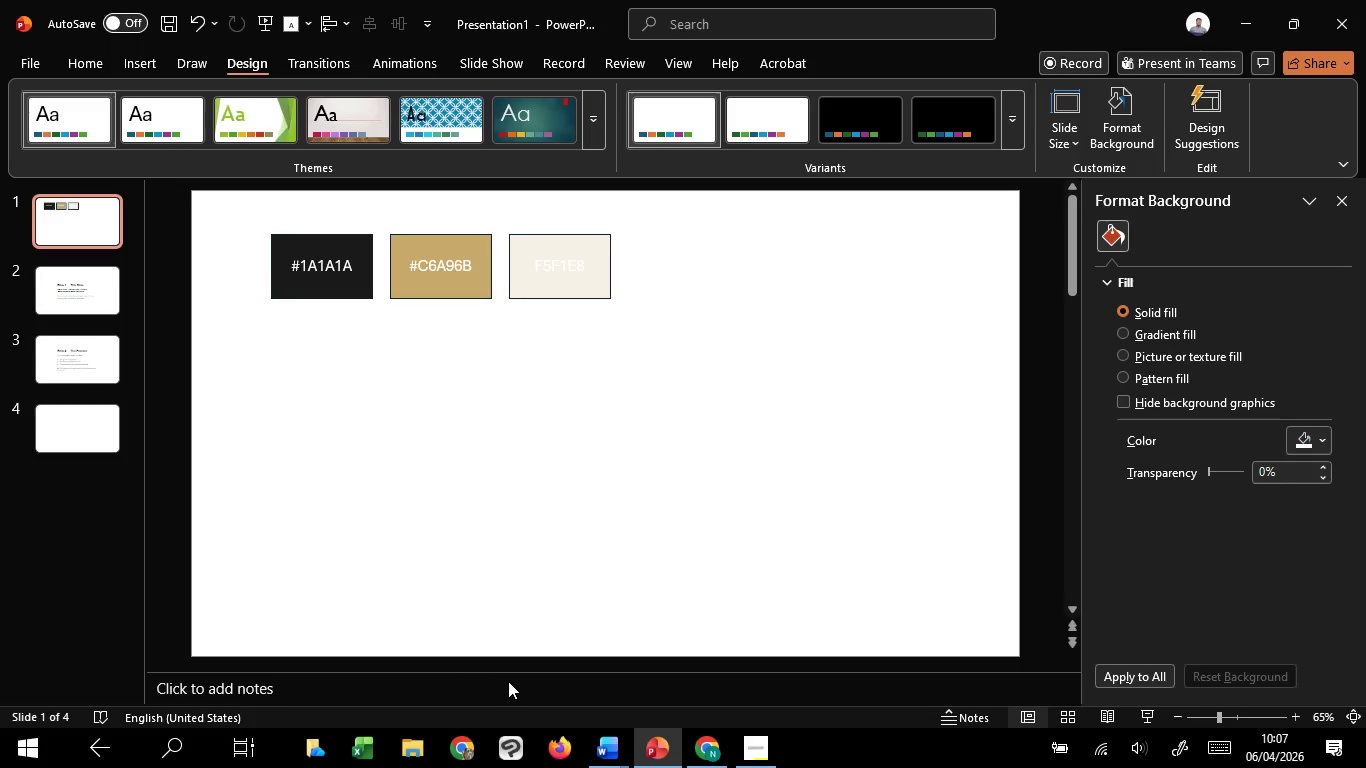 
left_click([1017, 109])
 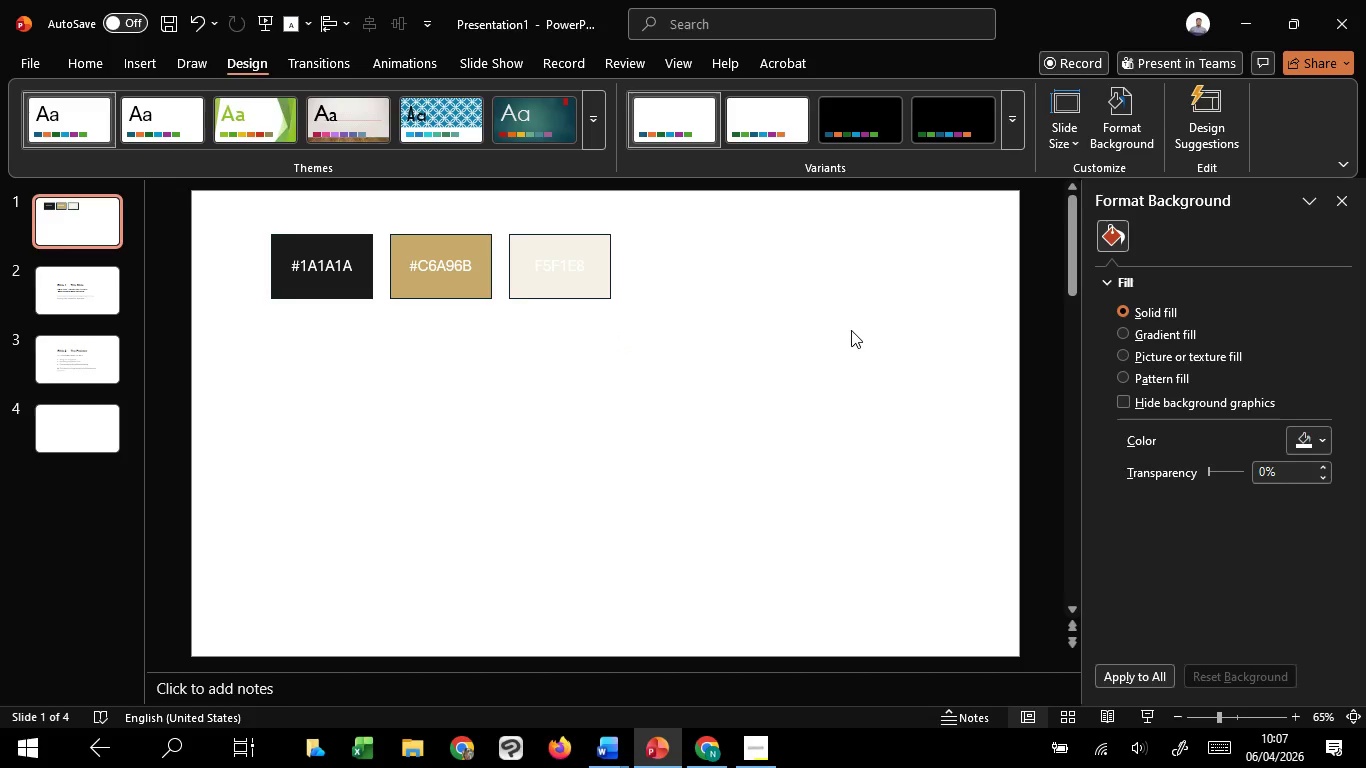 
wait(11.02)
 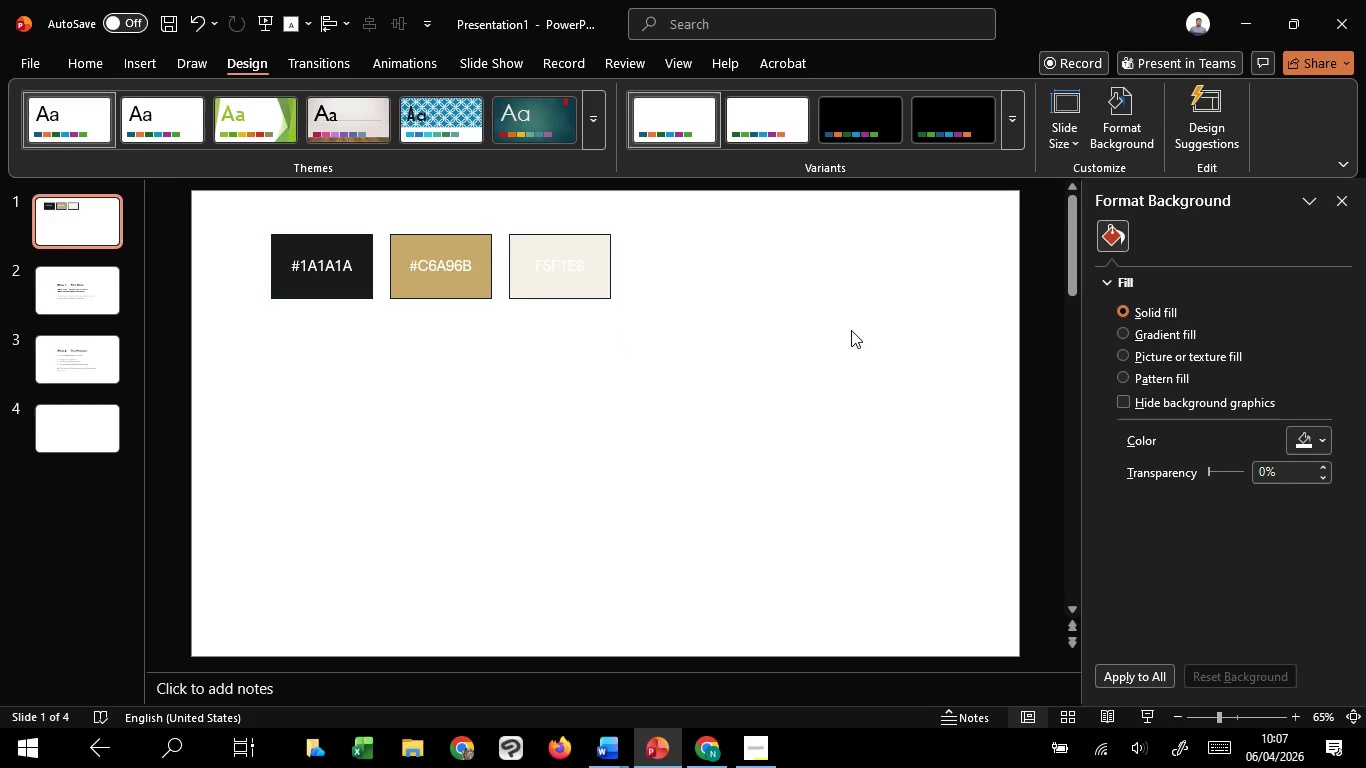 
left_click_drag(start_coordinate=[687, 140], to_coordinate=[877, 129])
 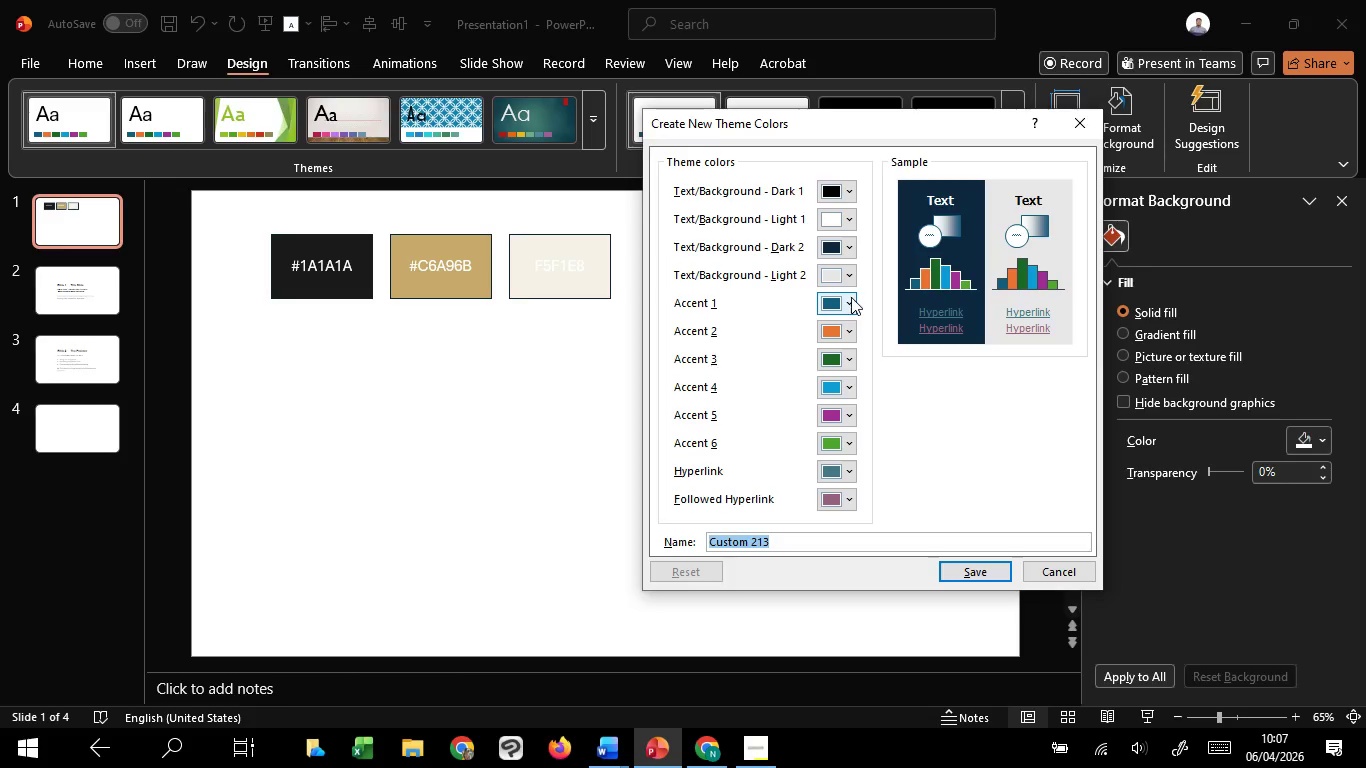 
left_click([851, 297])
 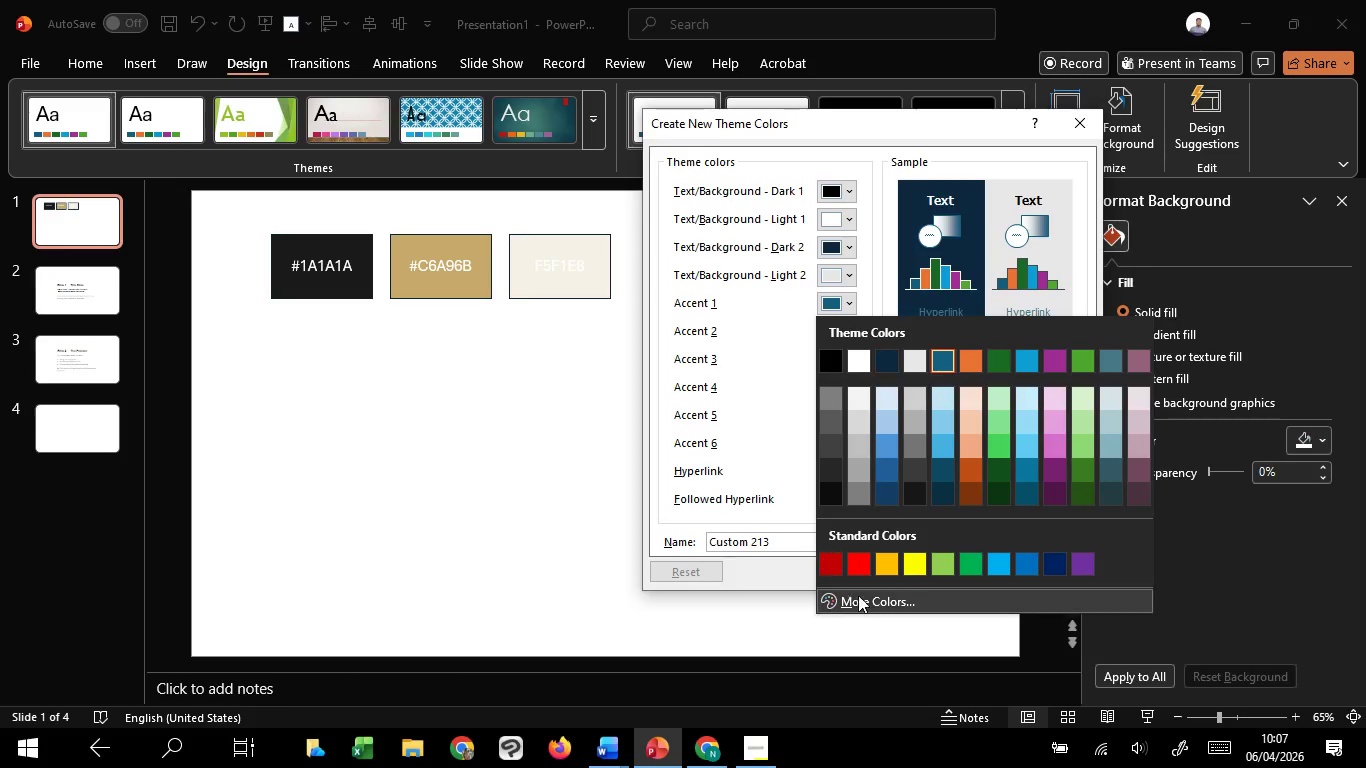 
left_click([861, 602])
 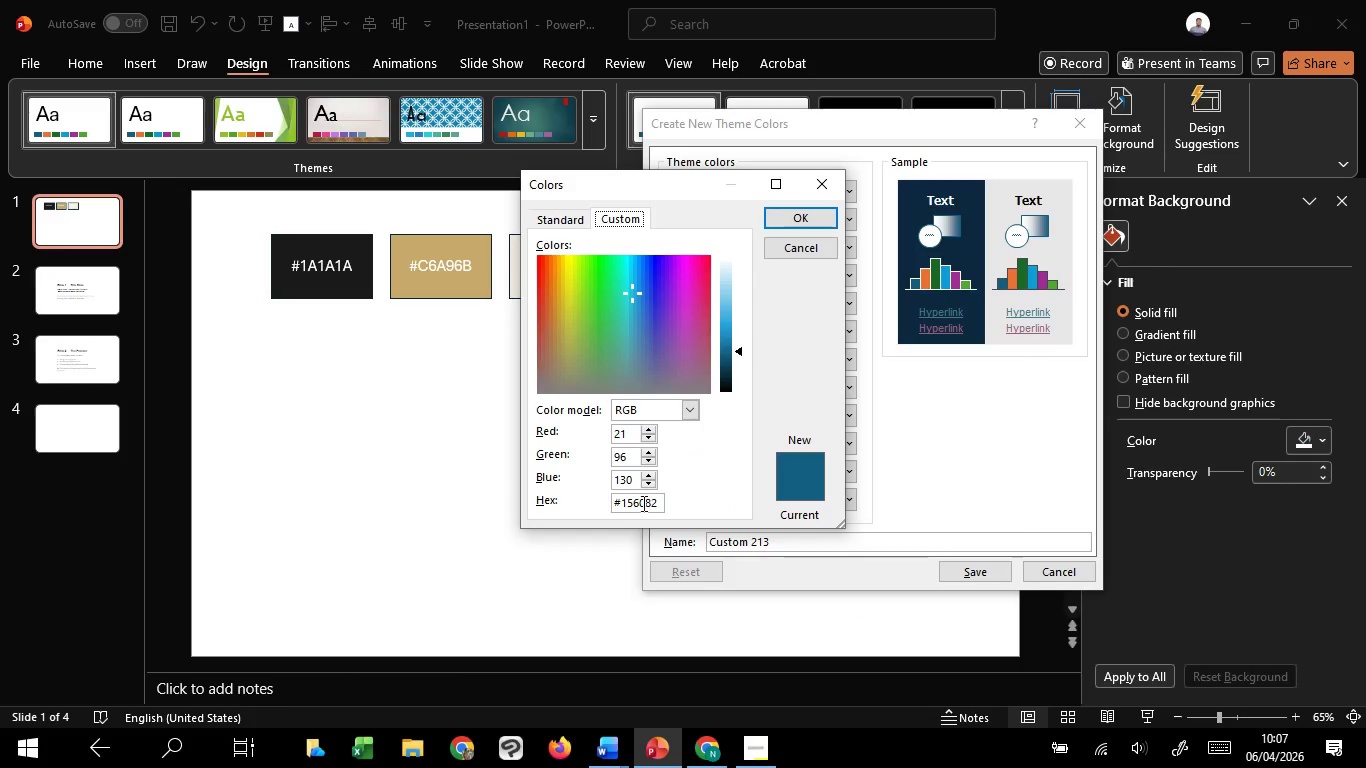 
double_click([642, 503])
 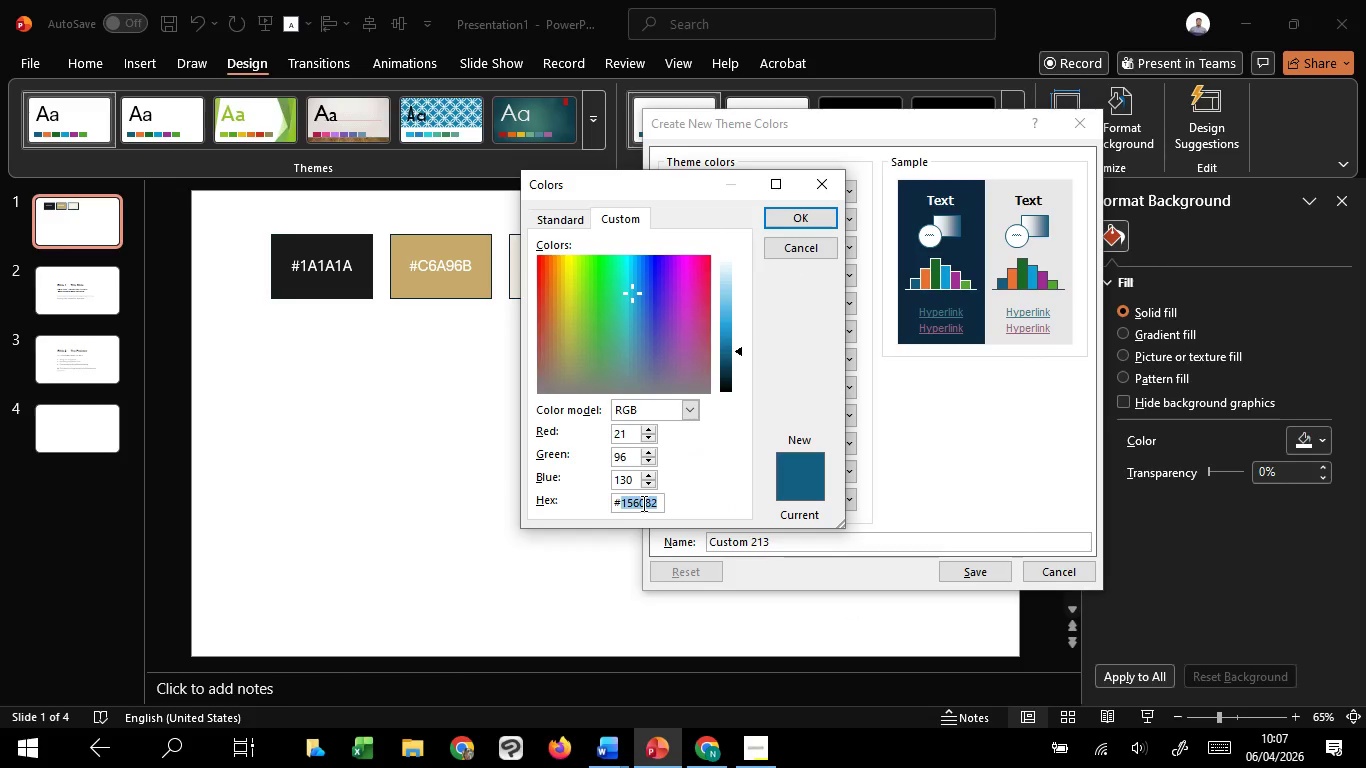 
key(Control+V)
 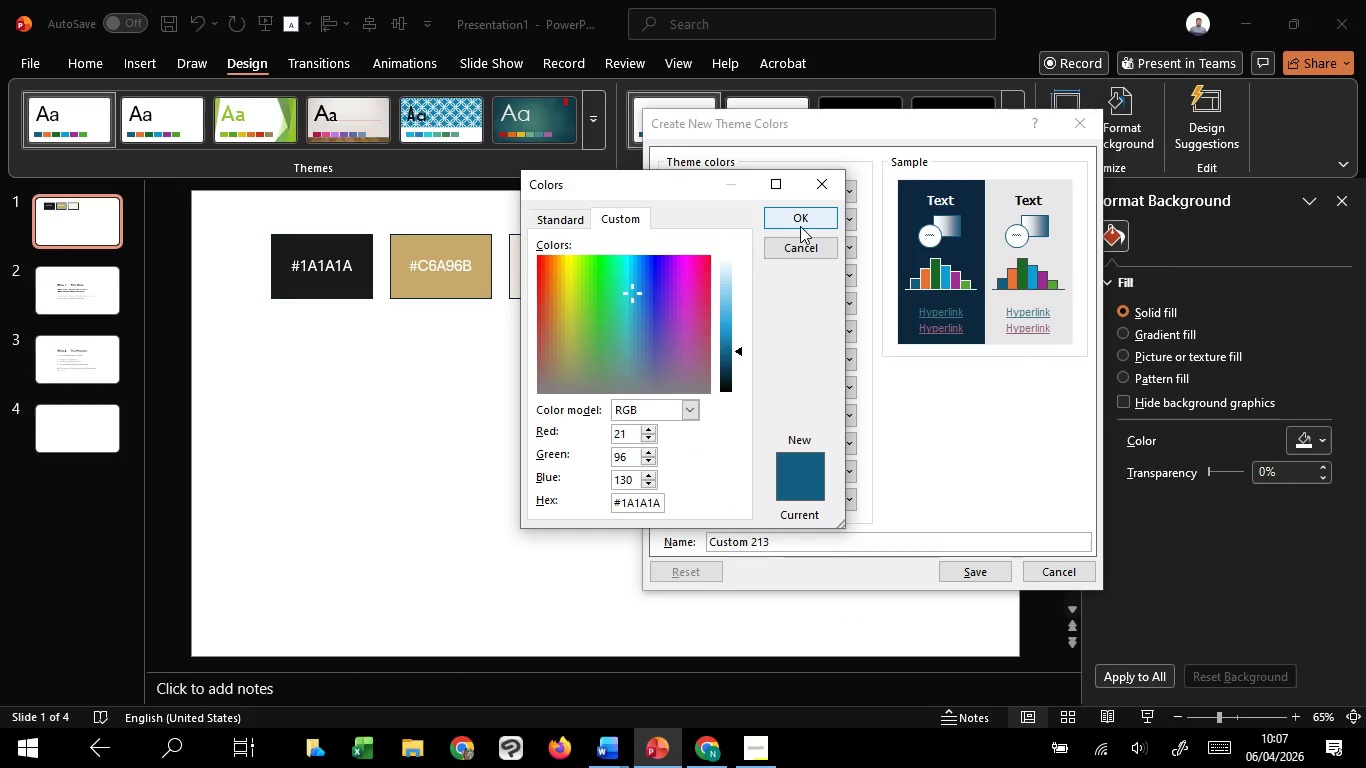 
left_click([806, 219])
 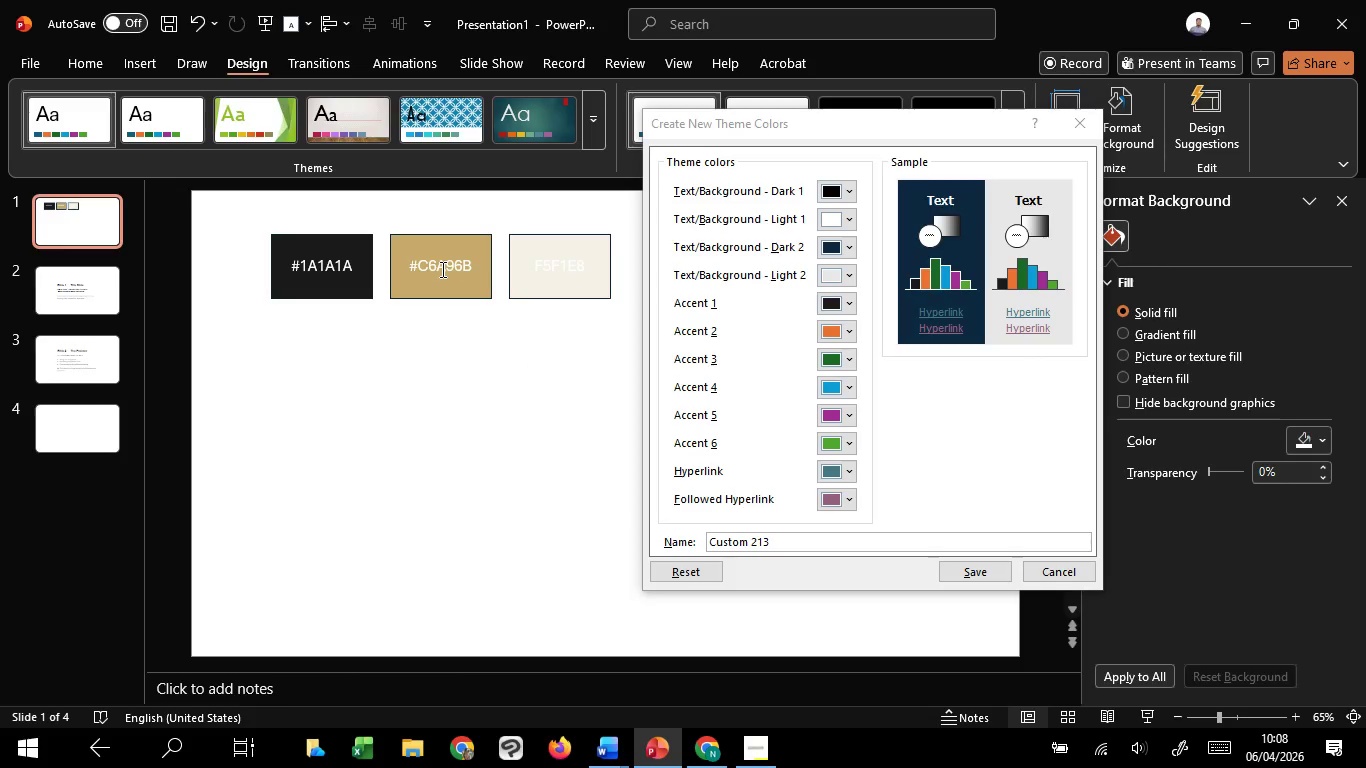 
double_click([441, 269])
 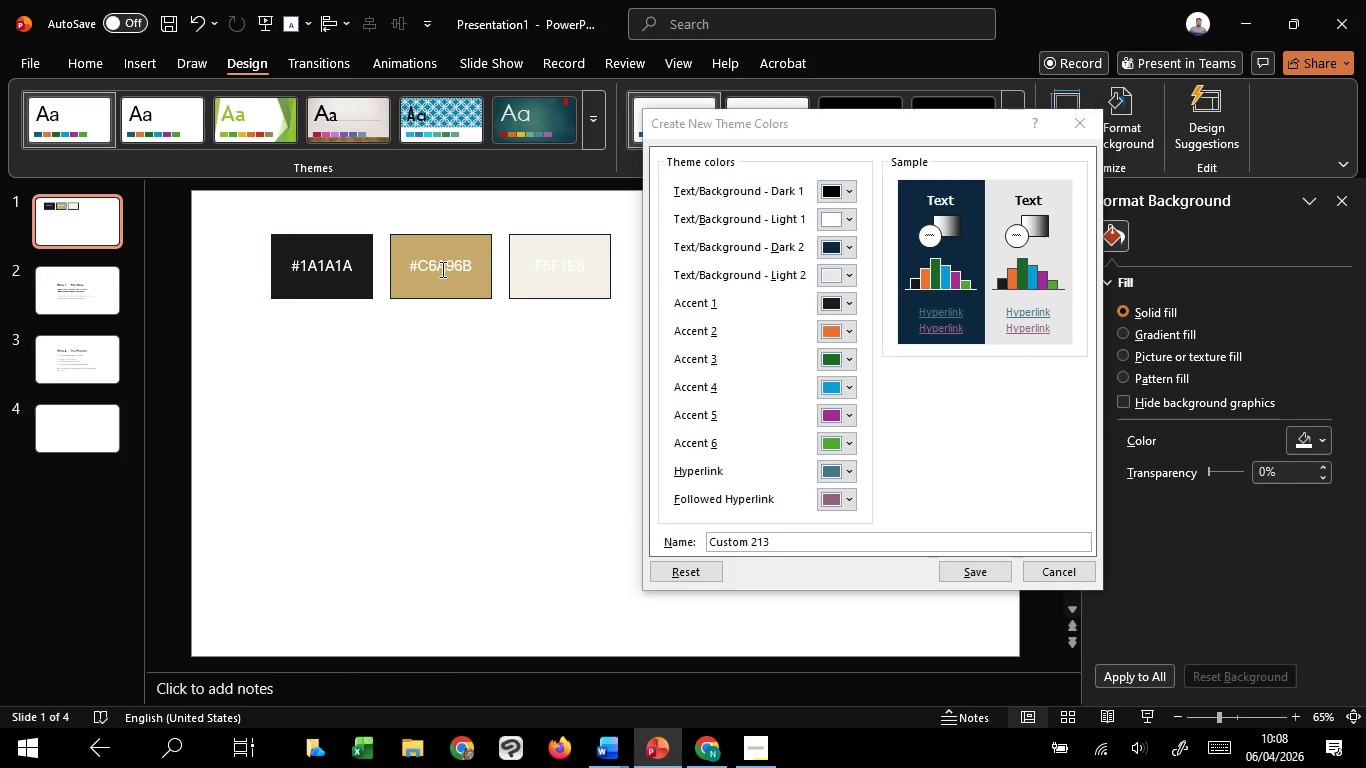 
double_click([441, 269])
 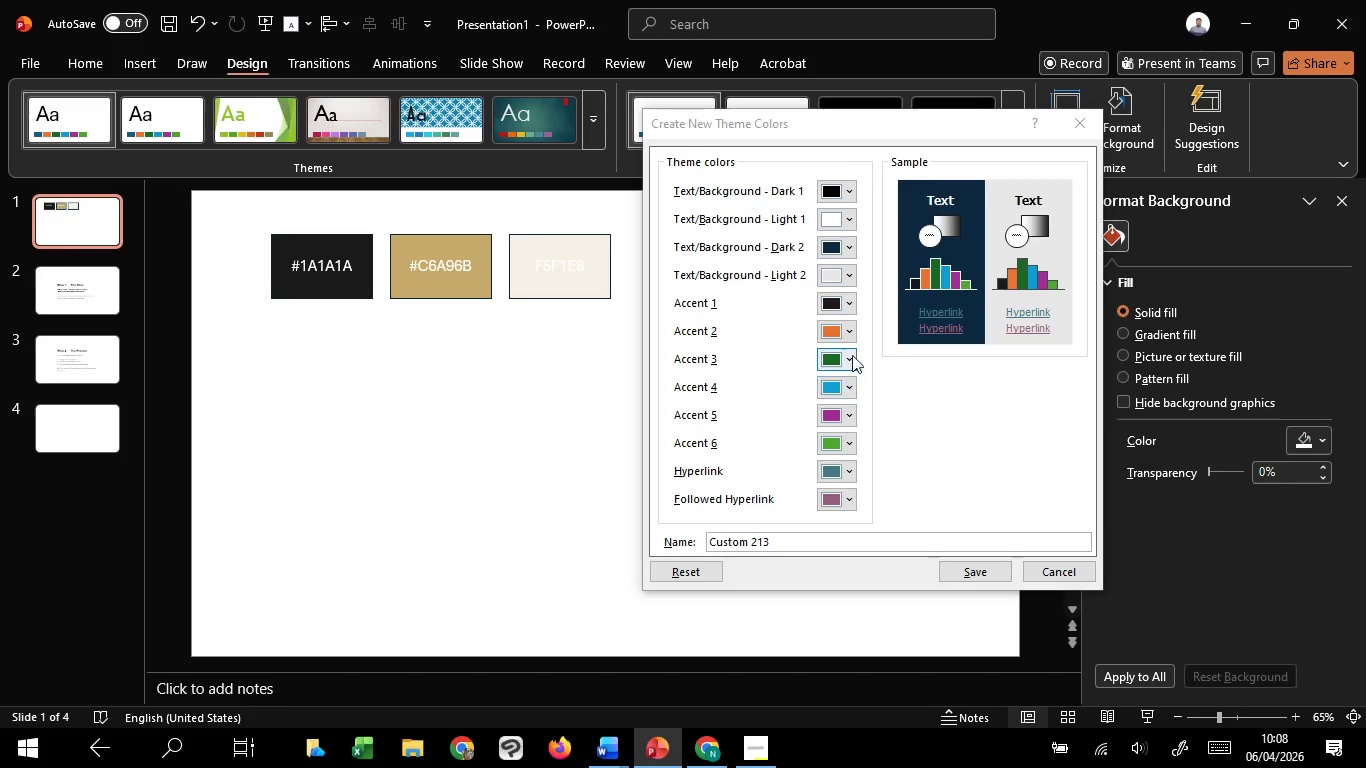 
left_click([846, 332])
 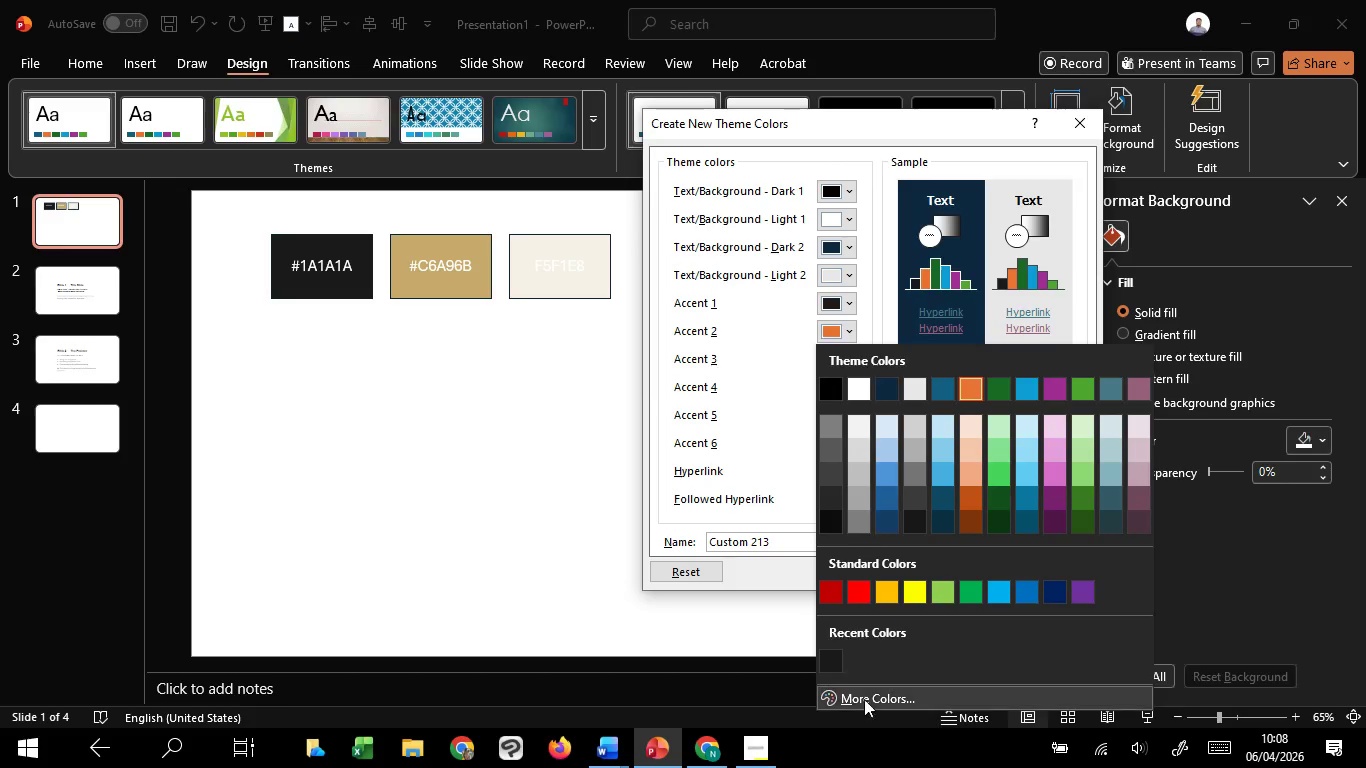 
left_click([866, 708])
 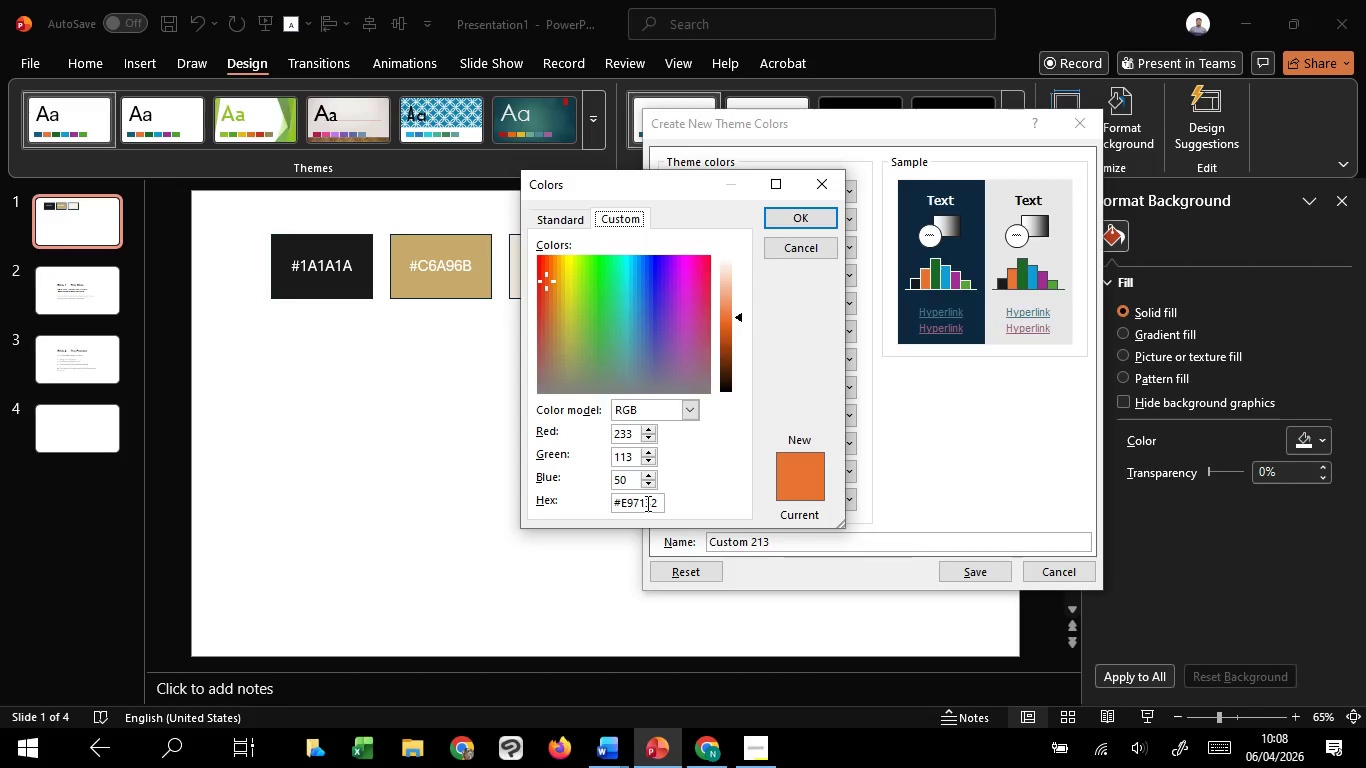 
double_click([646, 503])
 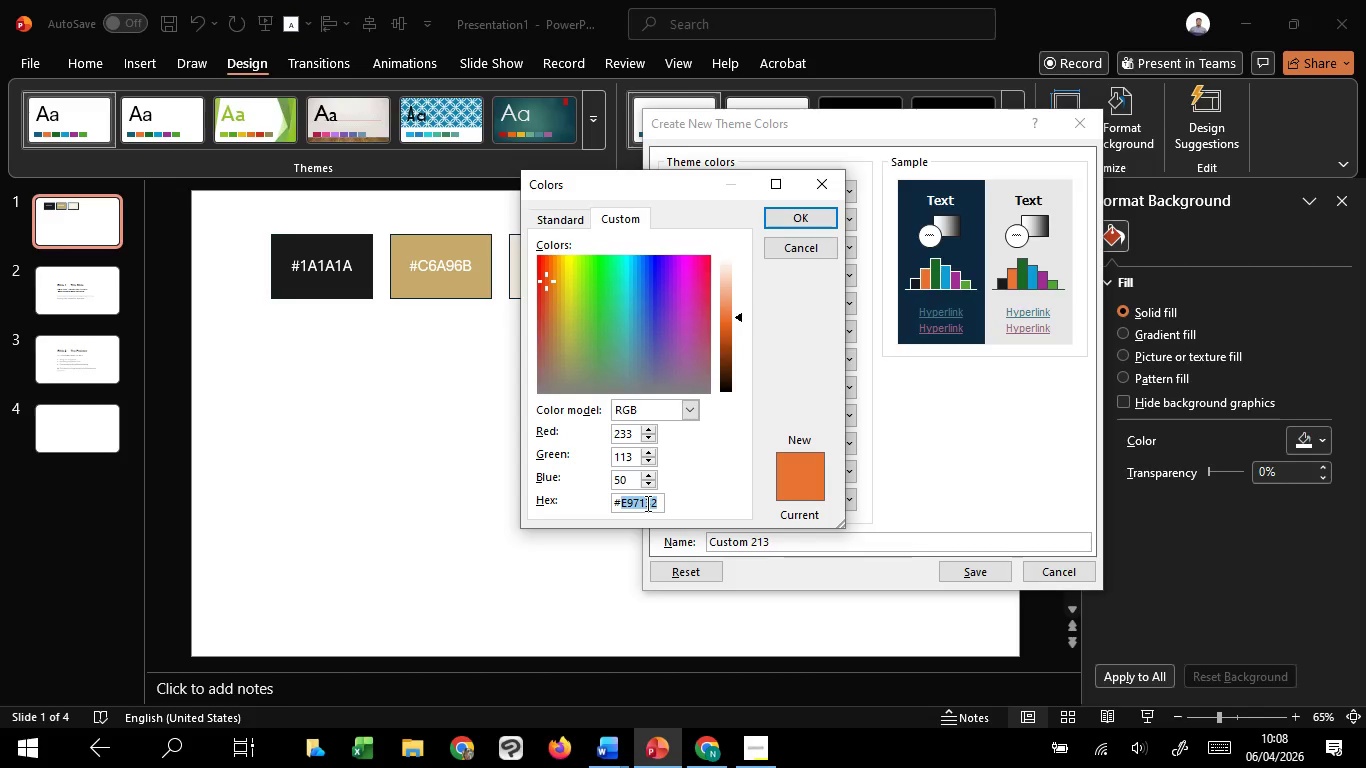 
type(C6A)
 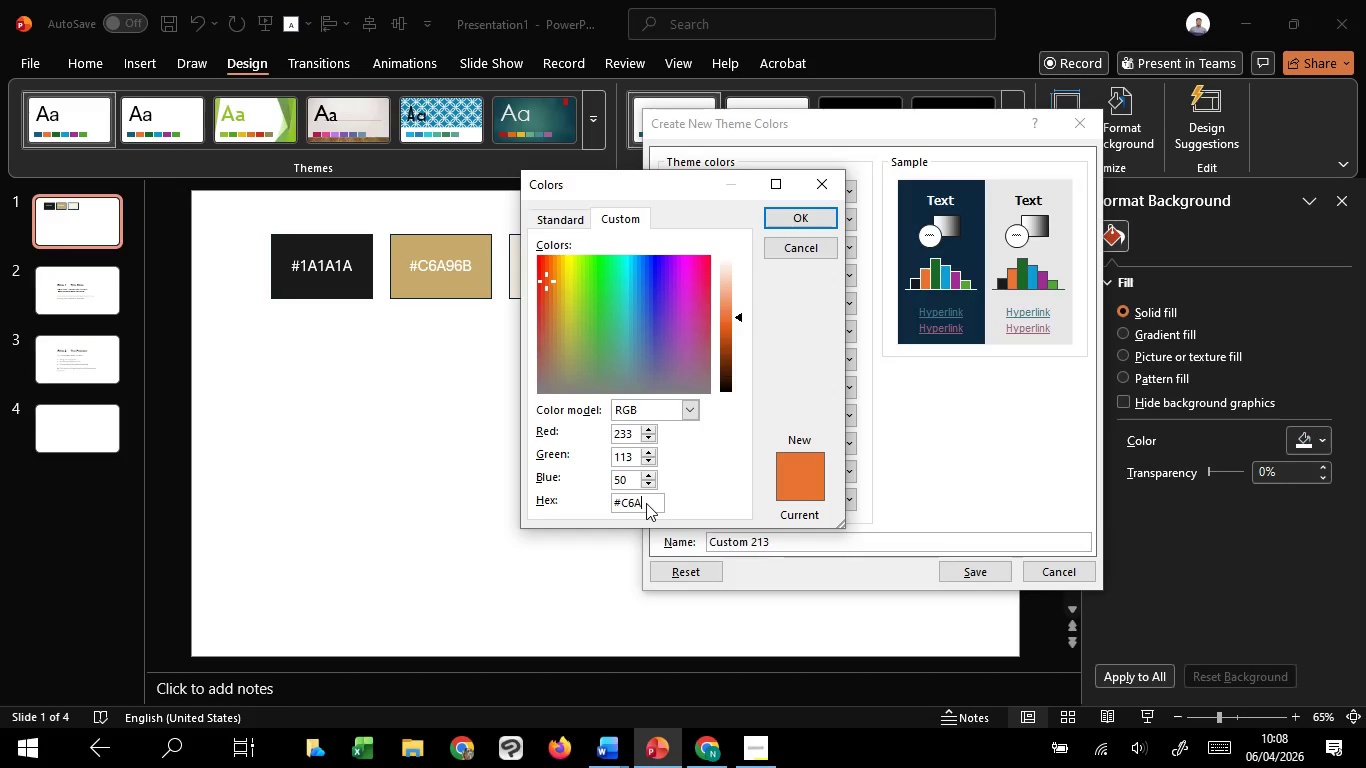 
type(96B)
 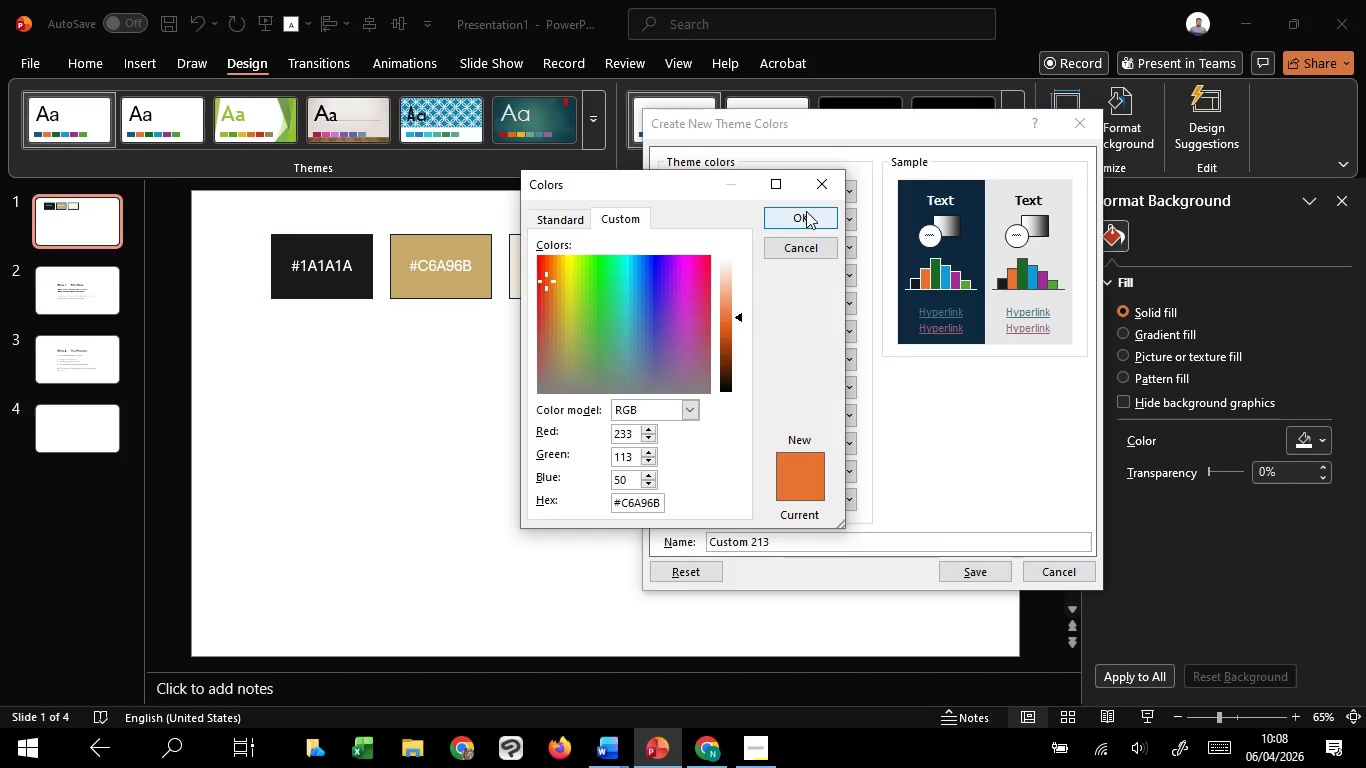 
left_click([815, 213])
 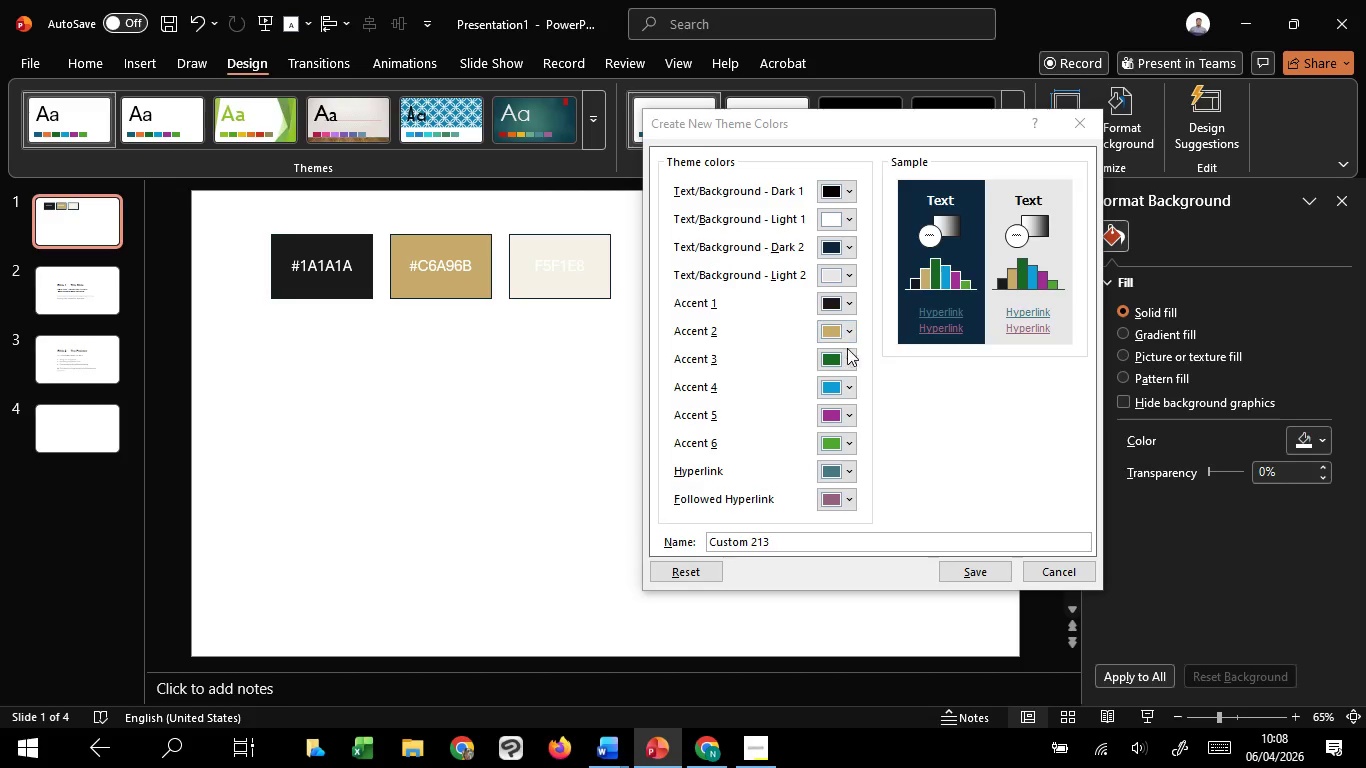 
left_click([850, 353])
 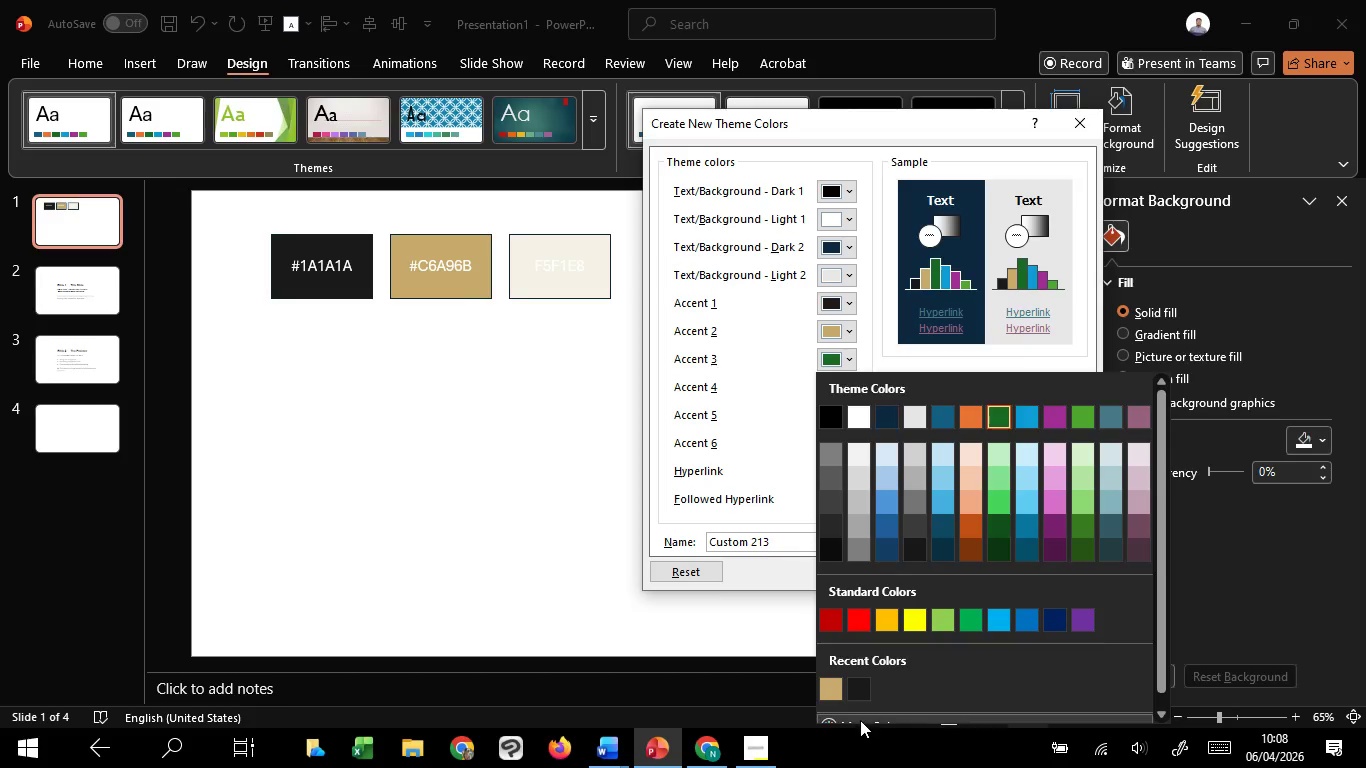 
left_click([866, 714])
 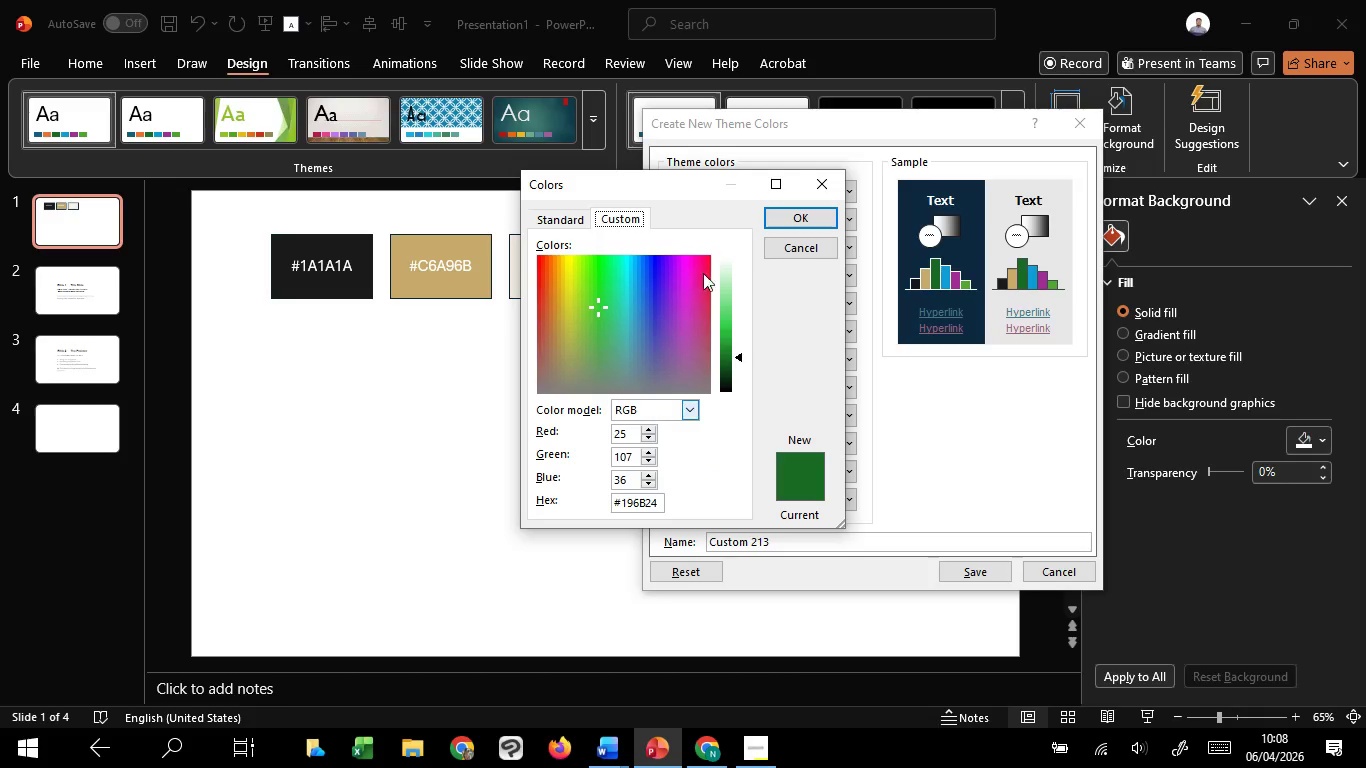 
left_click_drag(start_coordinate=[712, 186], to_coordinate=[764, 240])
 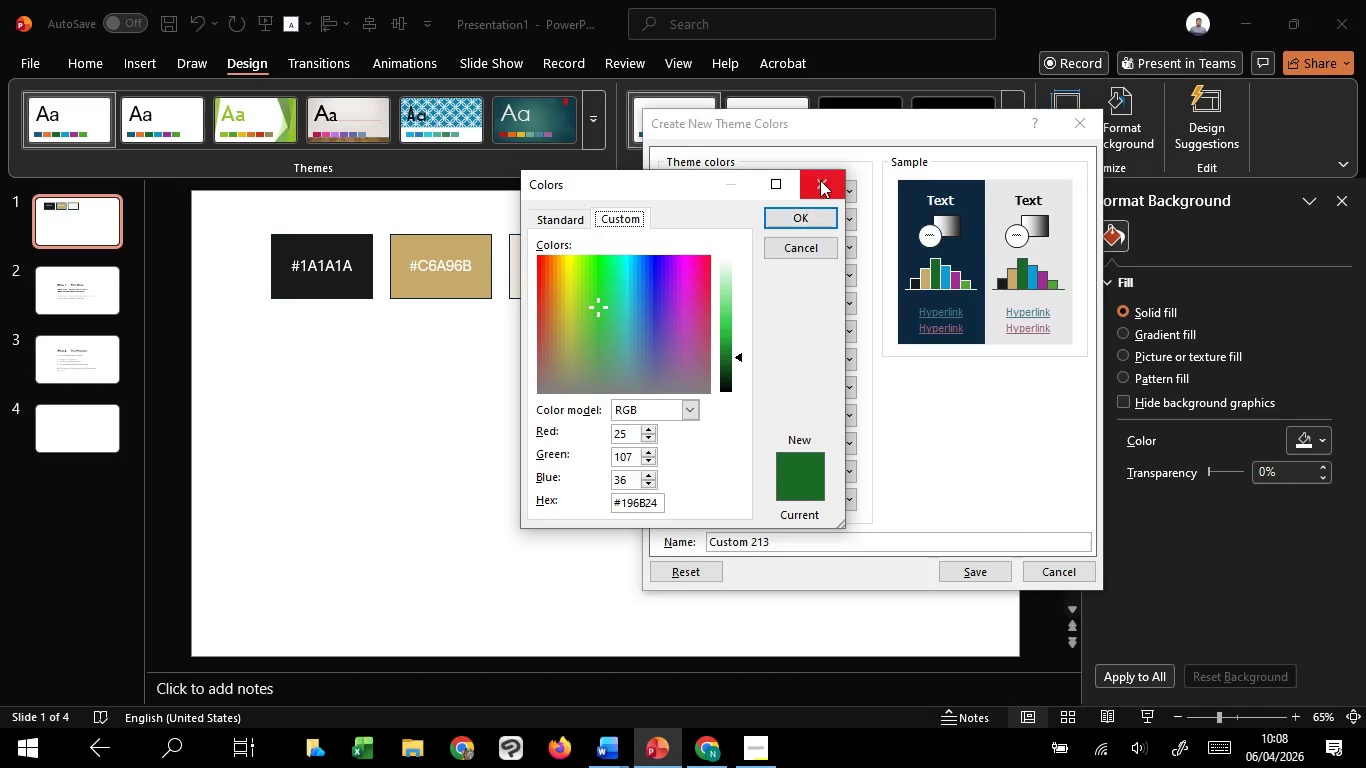 
left_click([822, 179])
 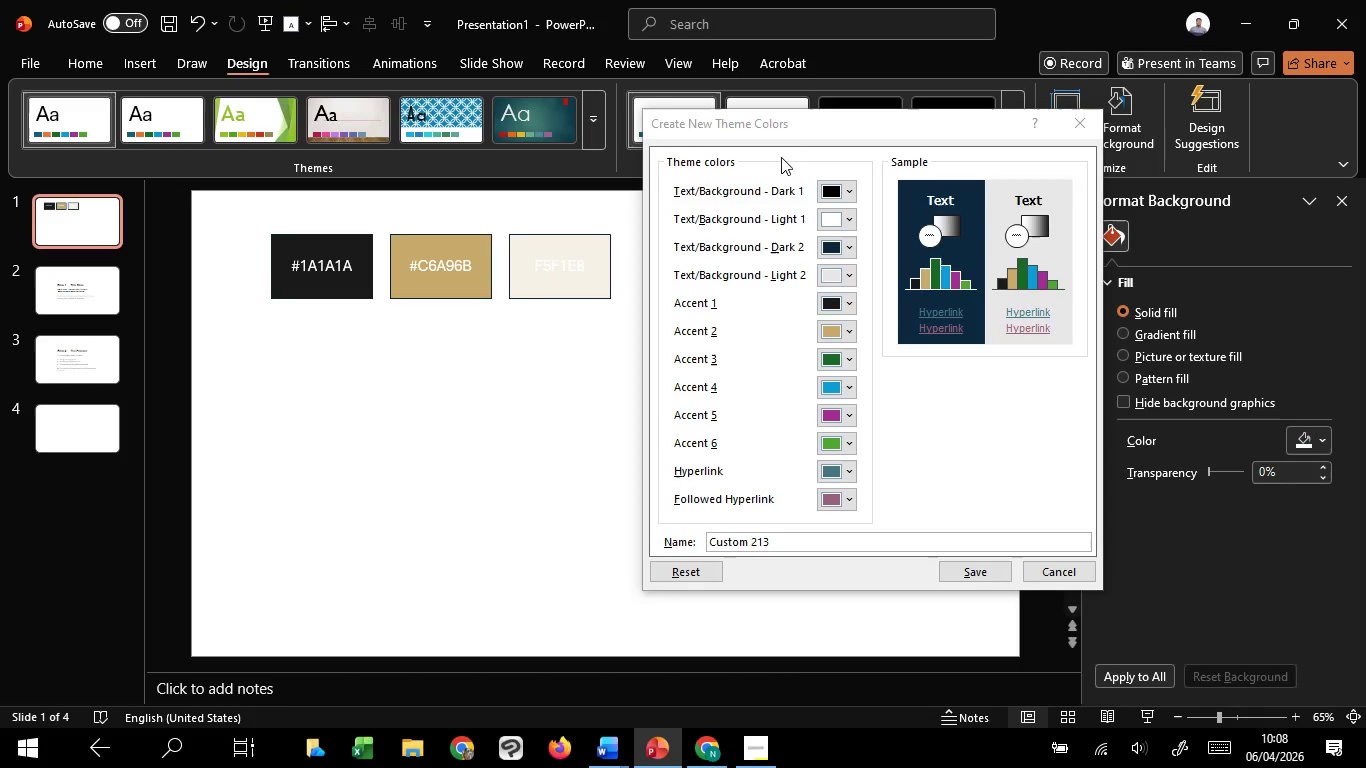 
left_click_drag(start_coordinate=[788, 134], to_coordinate=[982, 131])
 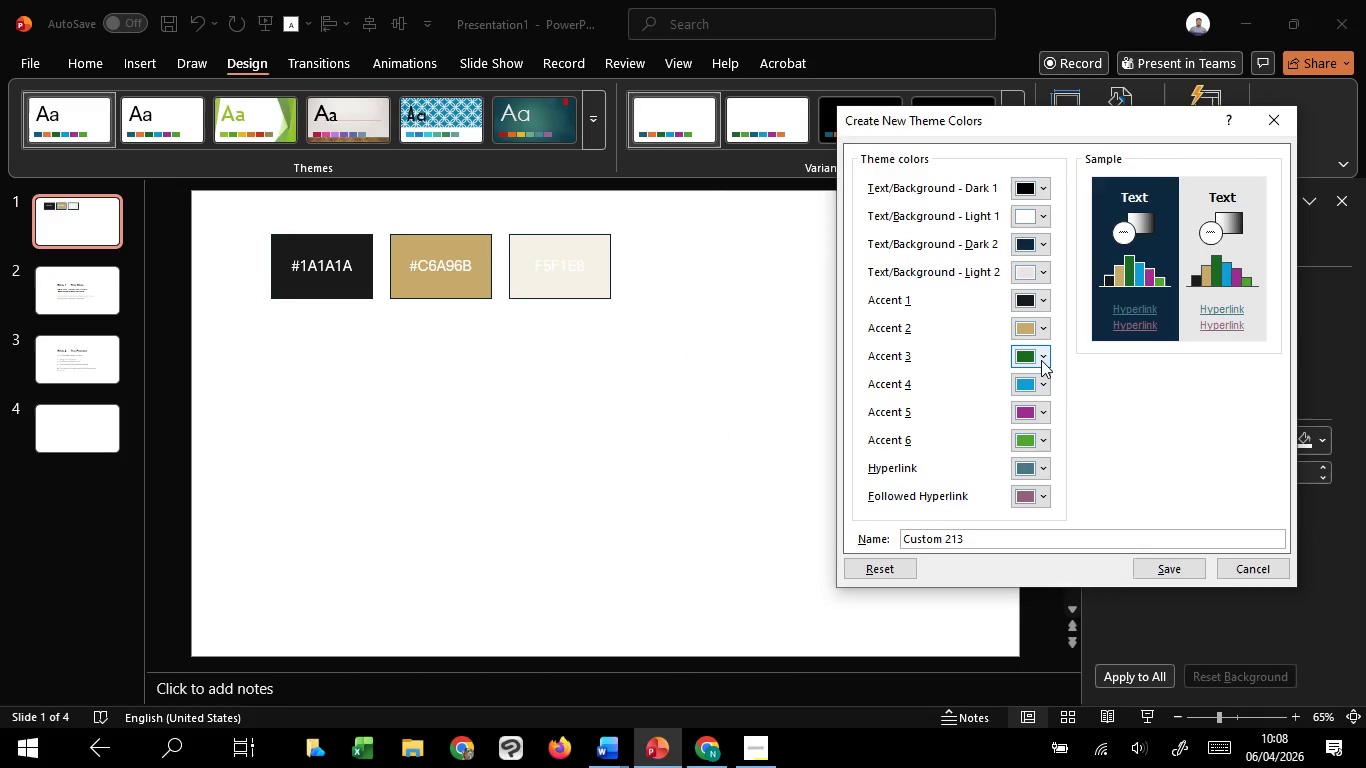 
left_click([1041, 359])
 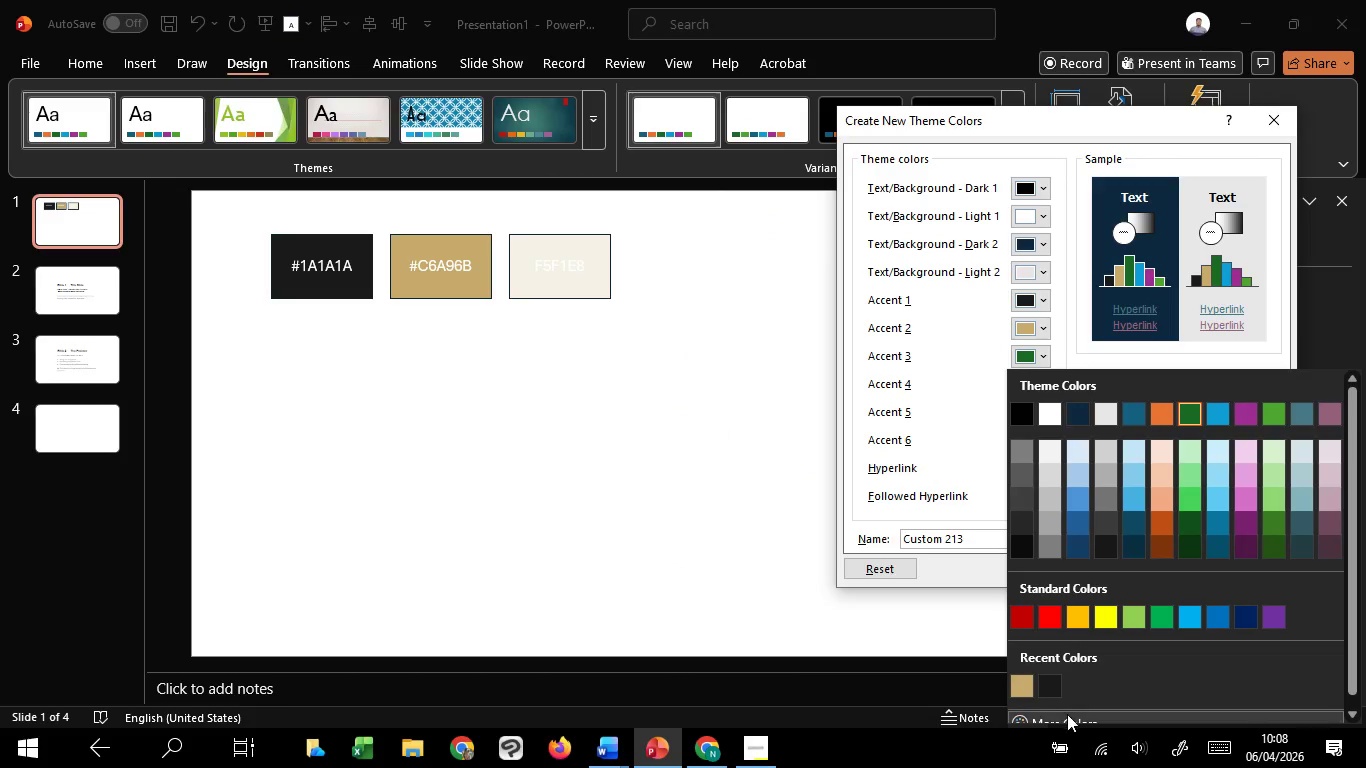 
left_click([1069, 714])
 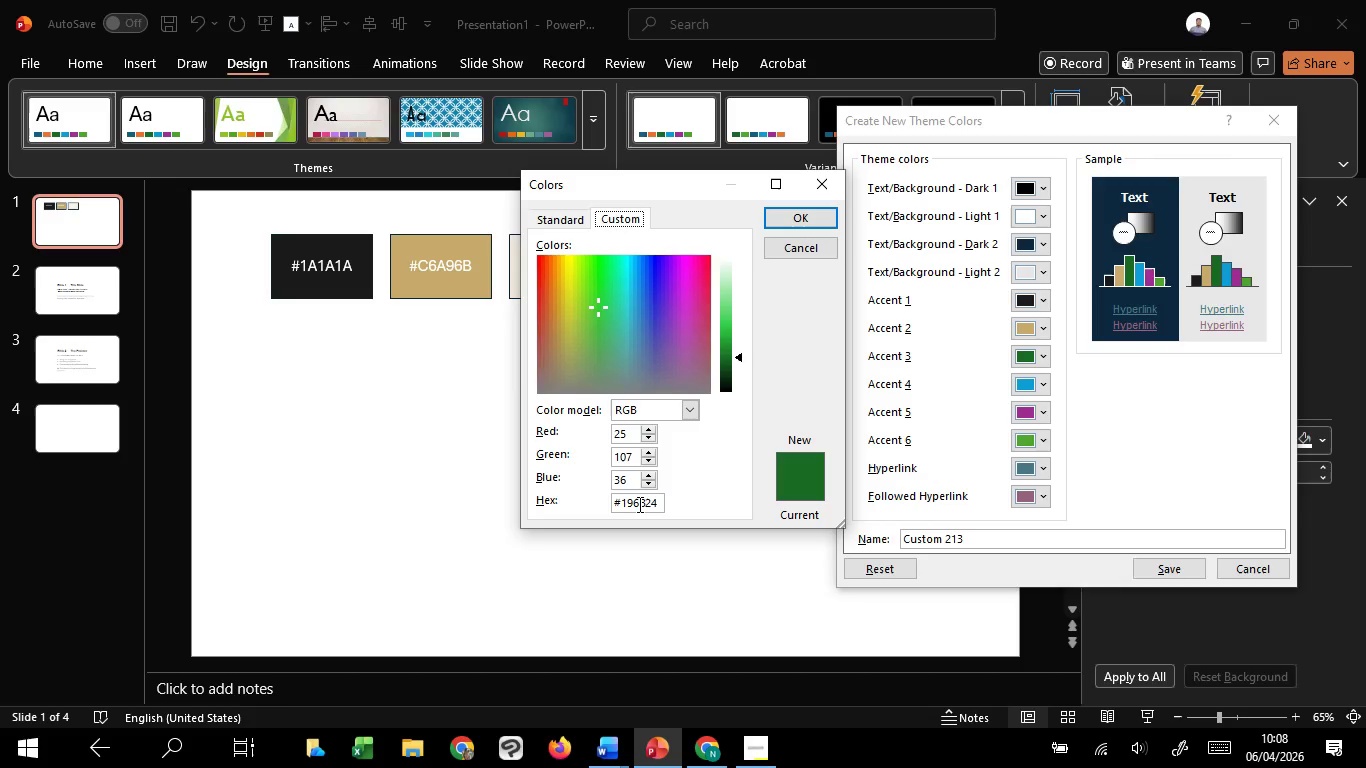 
double_click([638, 504])
 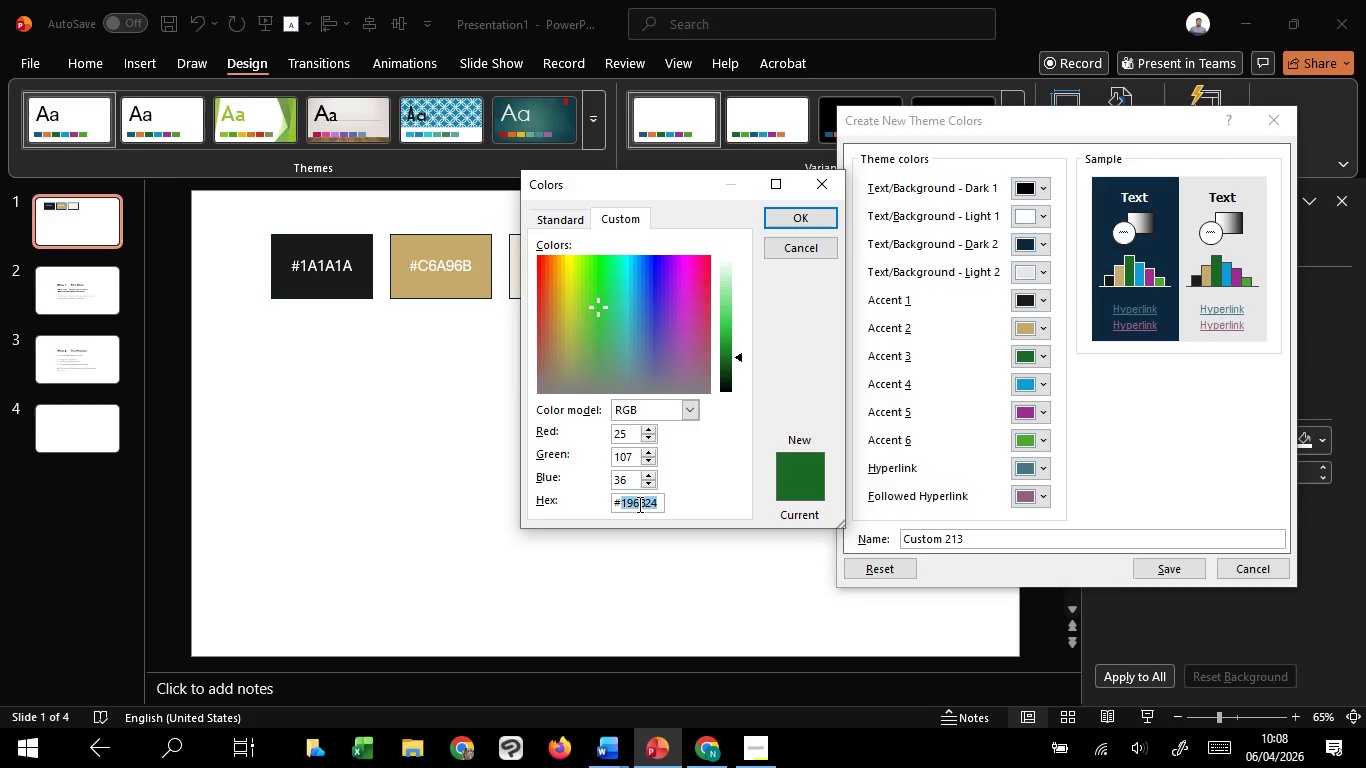 
type(F5FE8)
 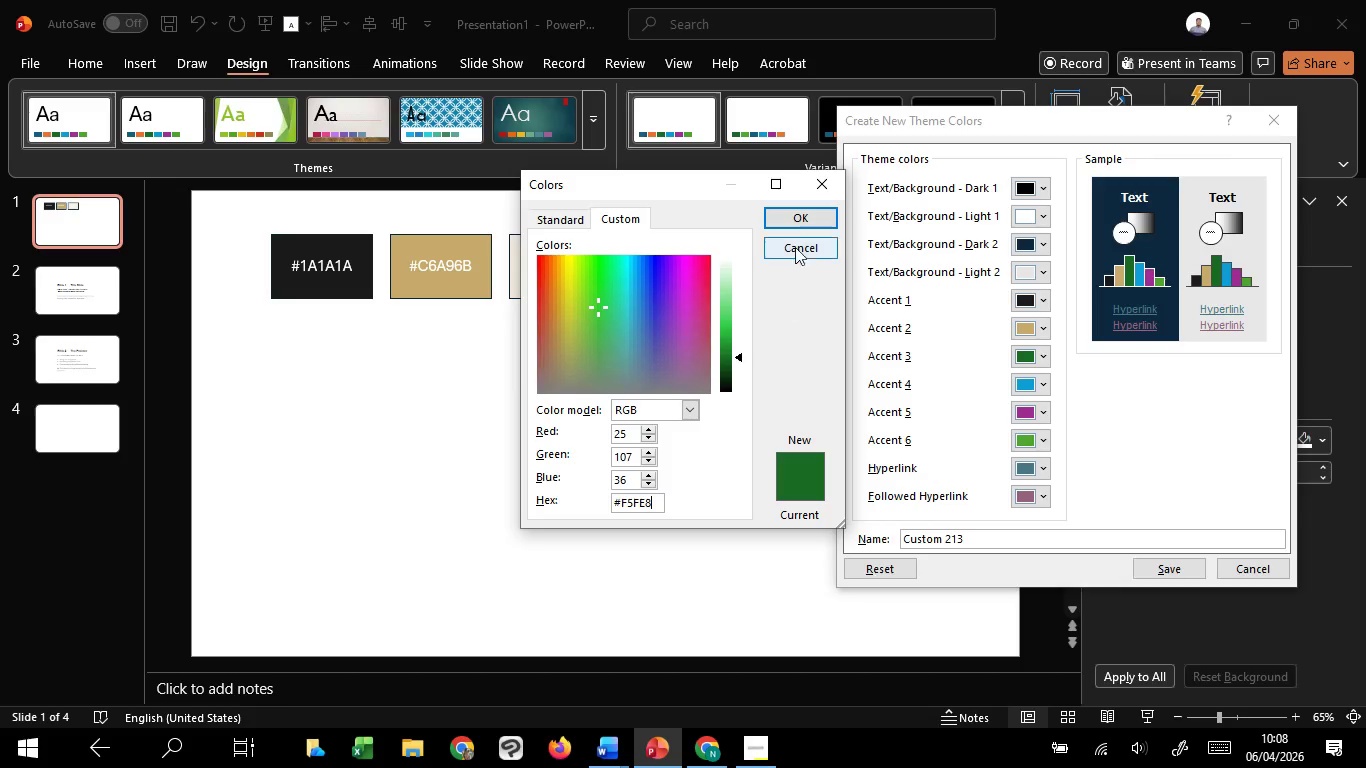 
left_click([803, 215])
 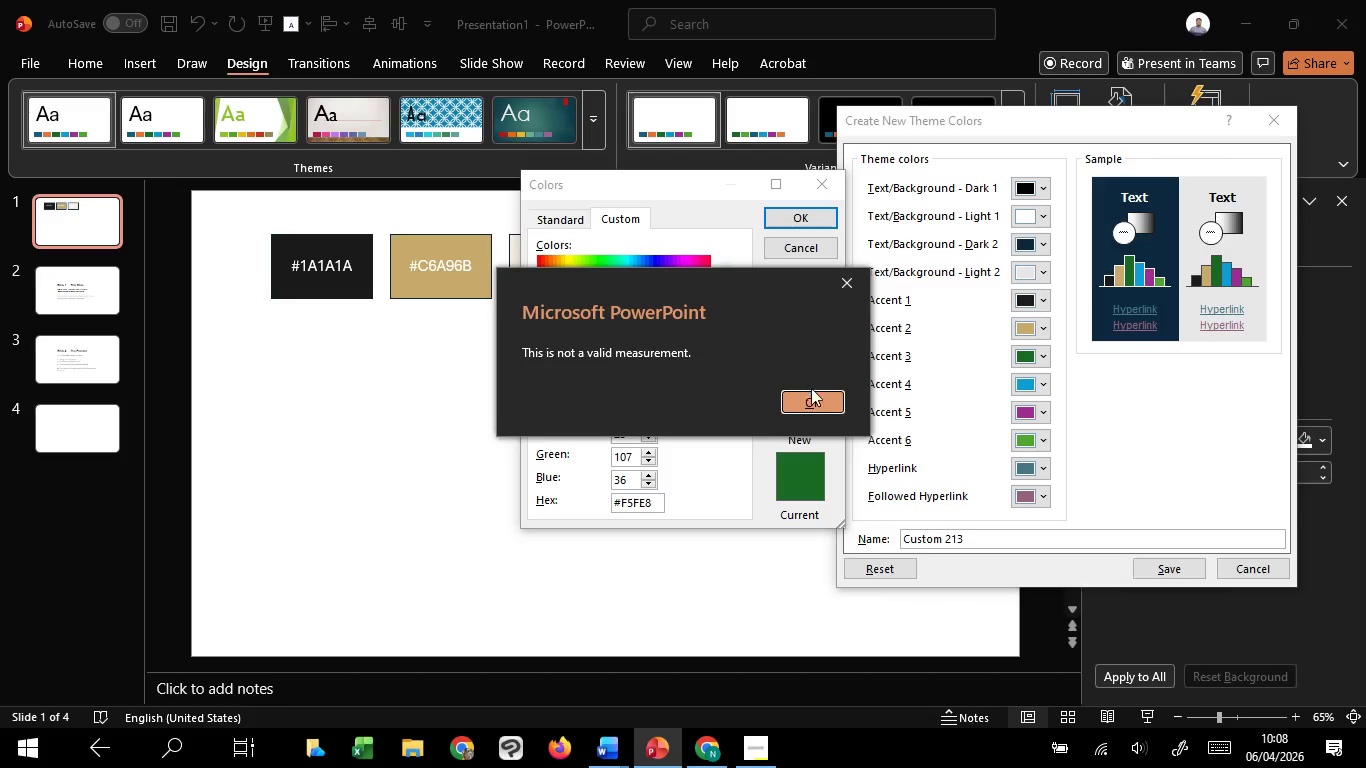 
left_click([814, 396])
 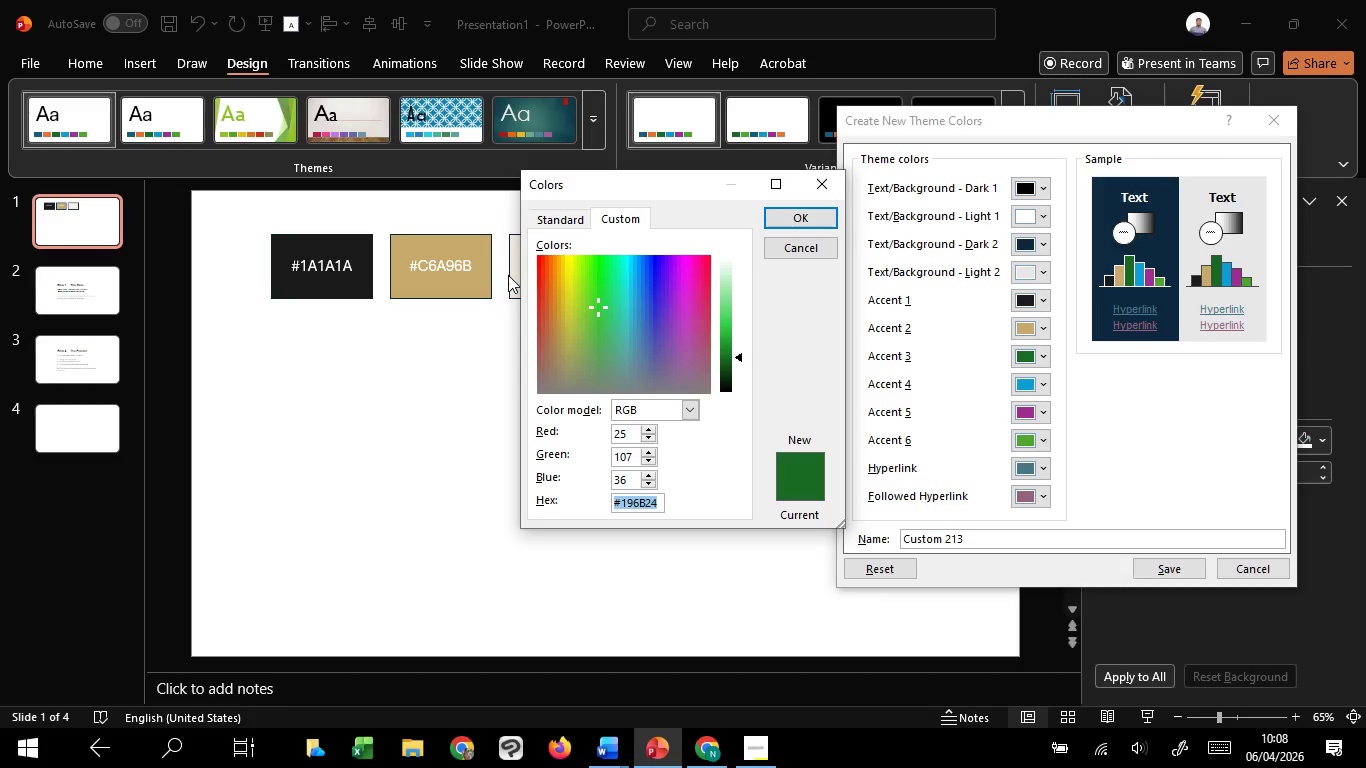 
left_click_drag(start_coordinate=[512, 275], to_coordinate=[468, 357])
 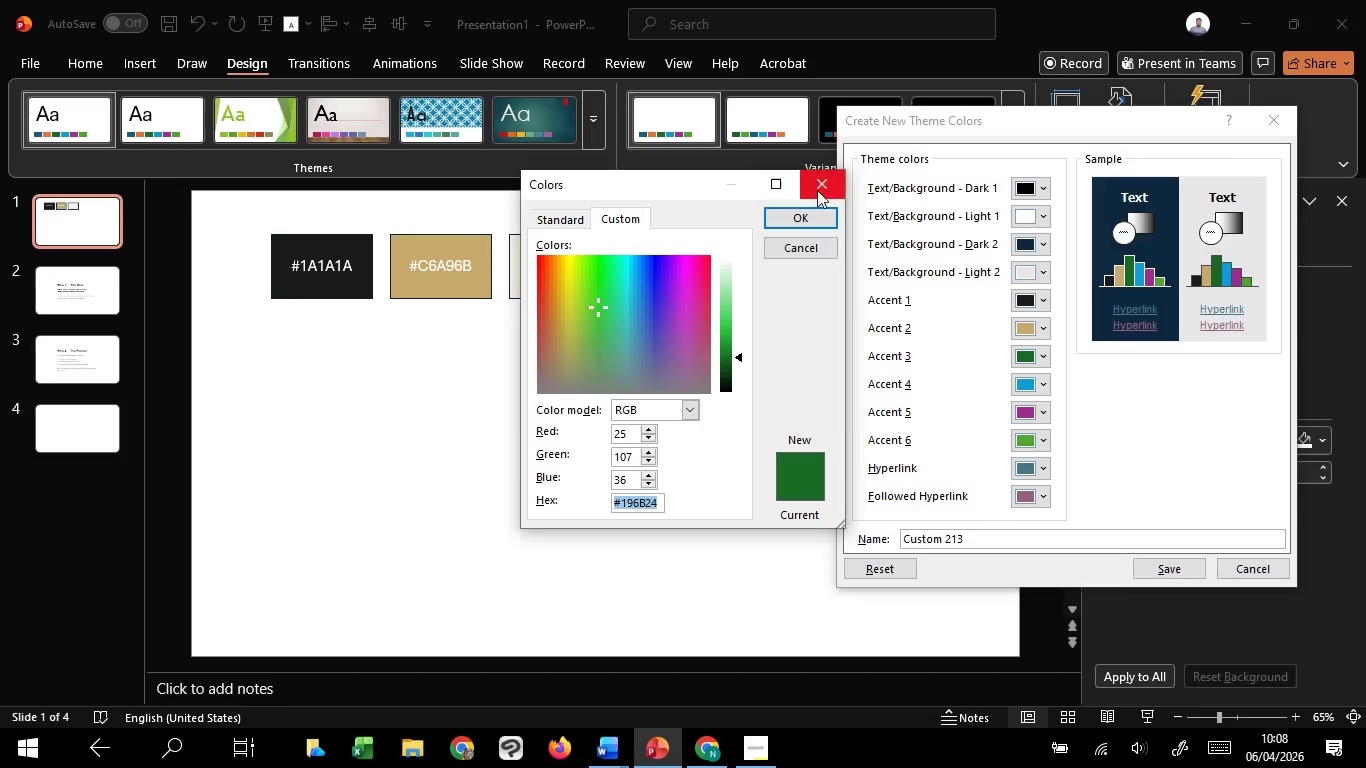 
left_click([817, 190])
 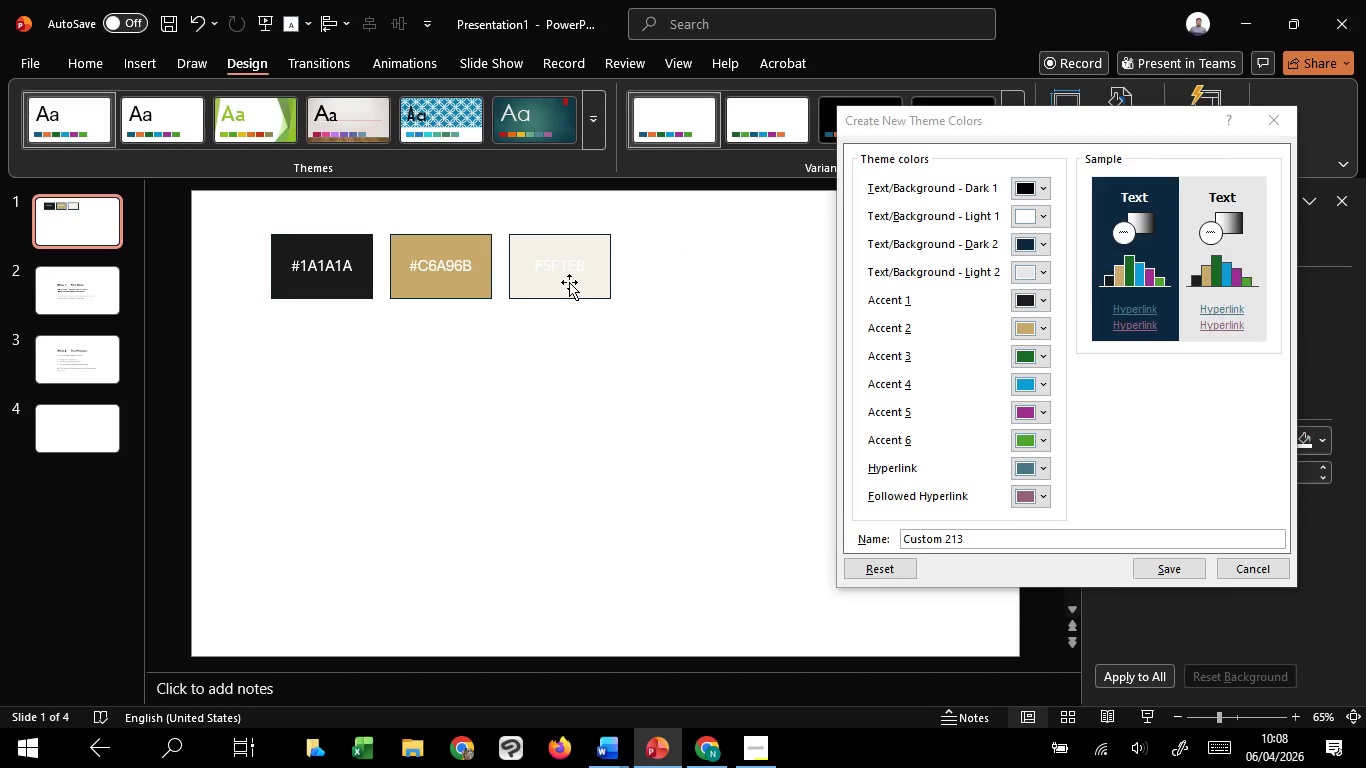 
left_click_drag(start_coordinate=[569, 282], to_coordinate=[514, 406])
 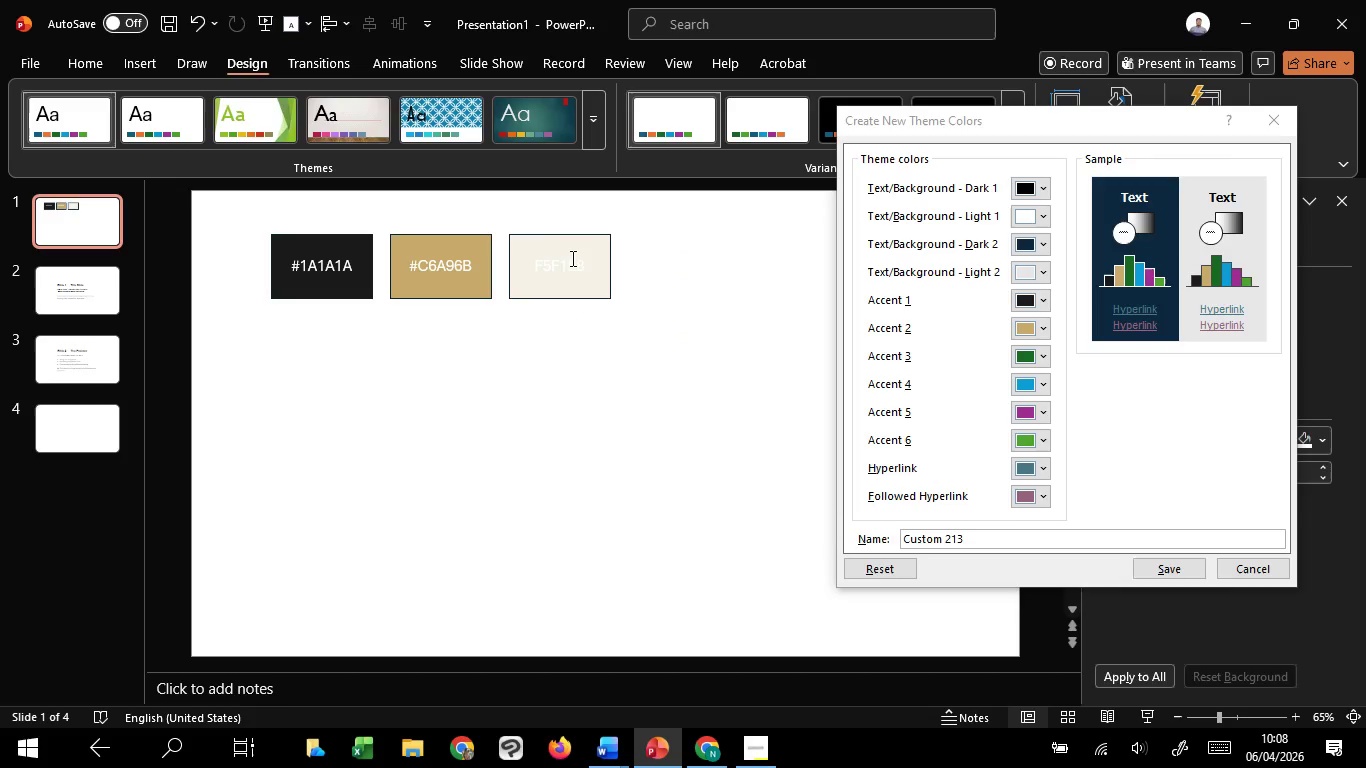 
left_click([571, 258])
 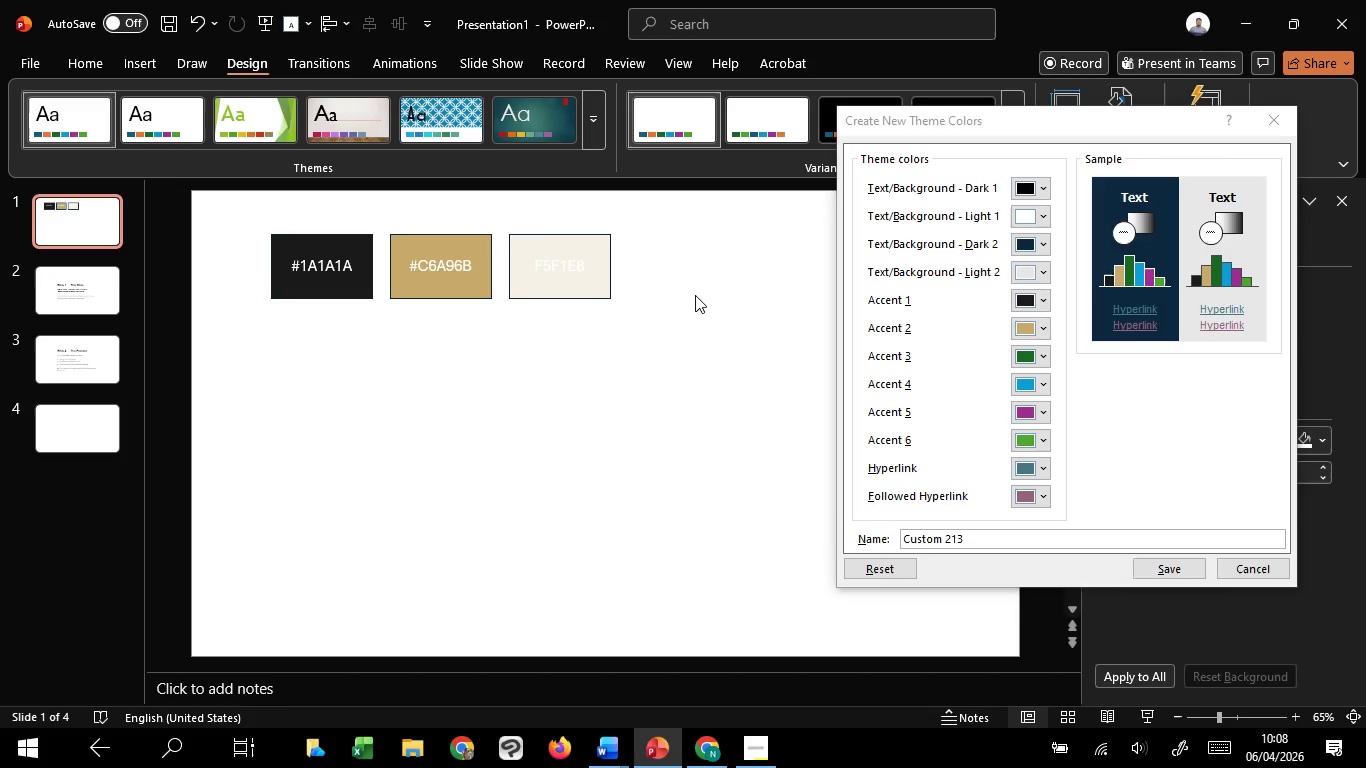 
left_click([695, 295])
 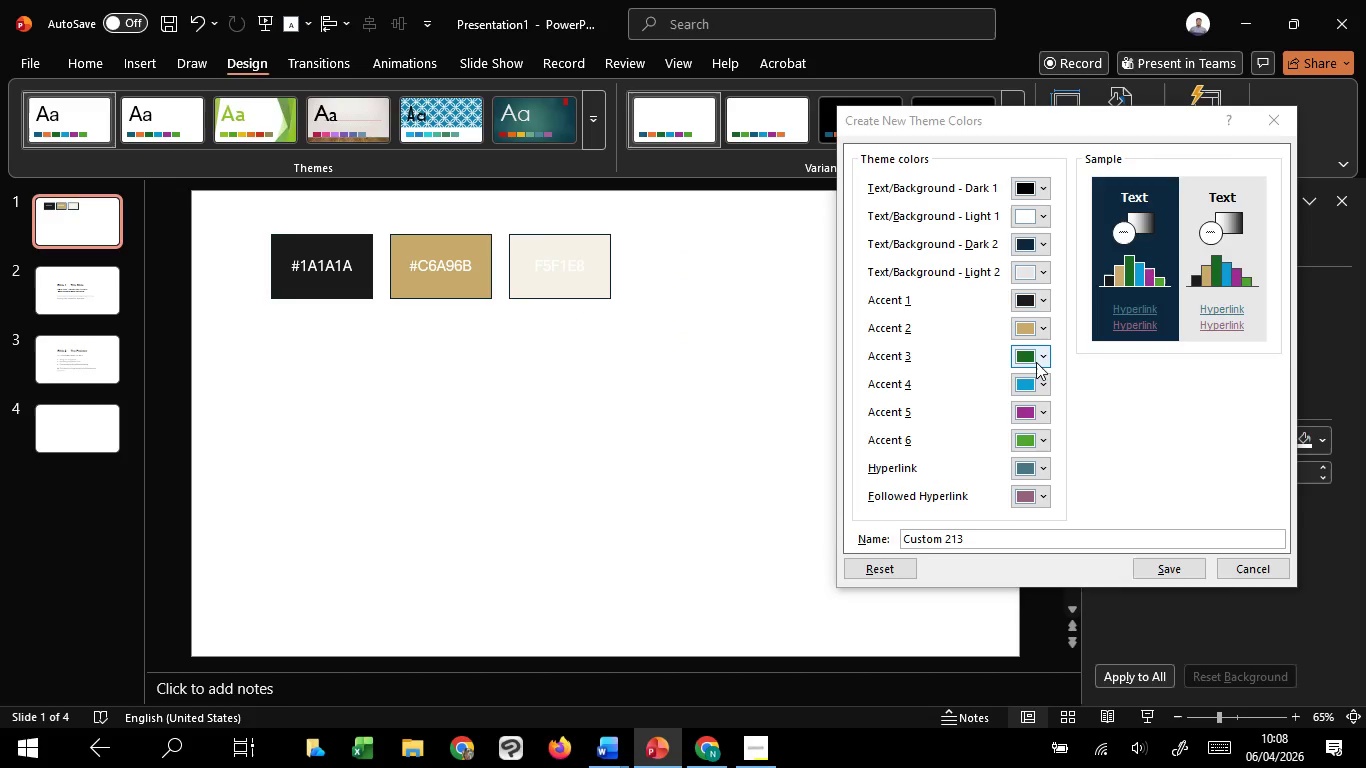 
left_click([1036, 360])
 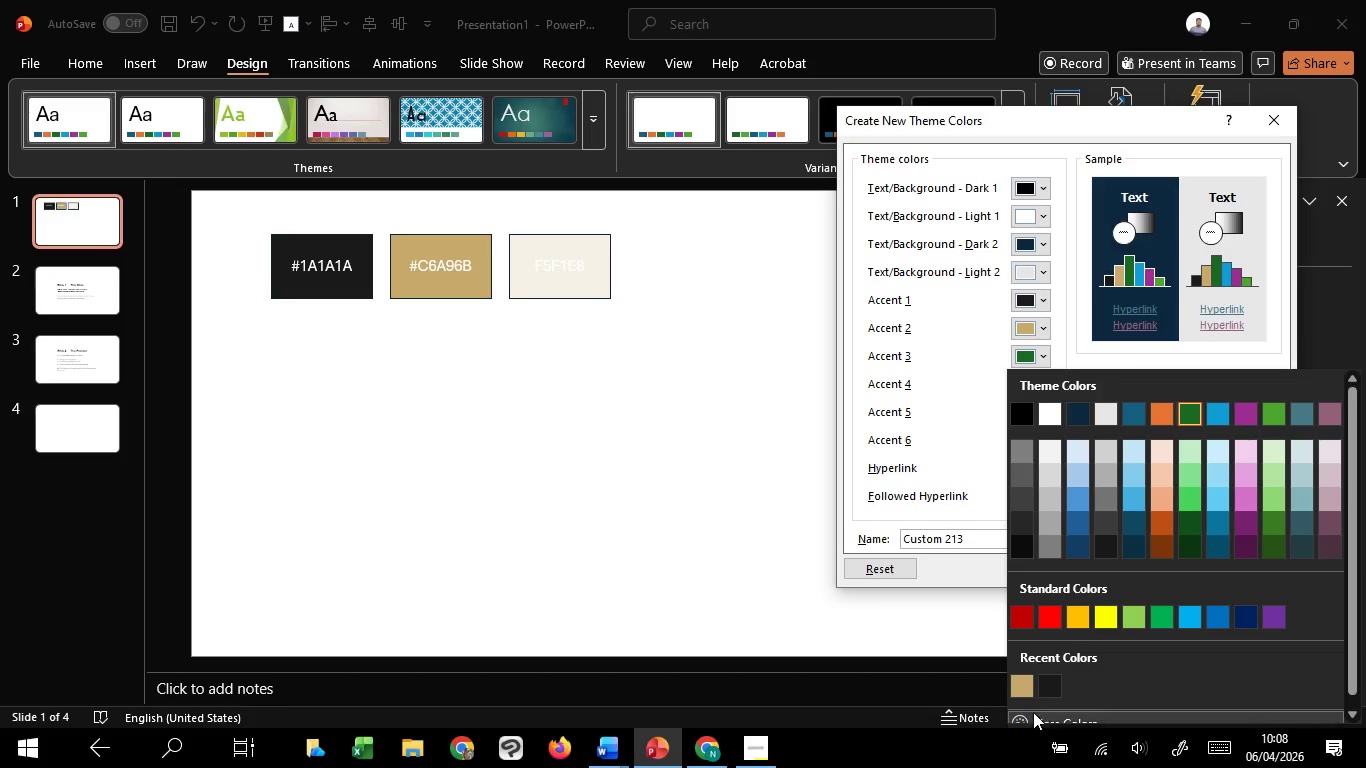 
left_click([1036, 710])
 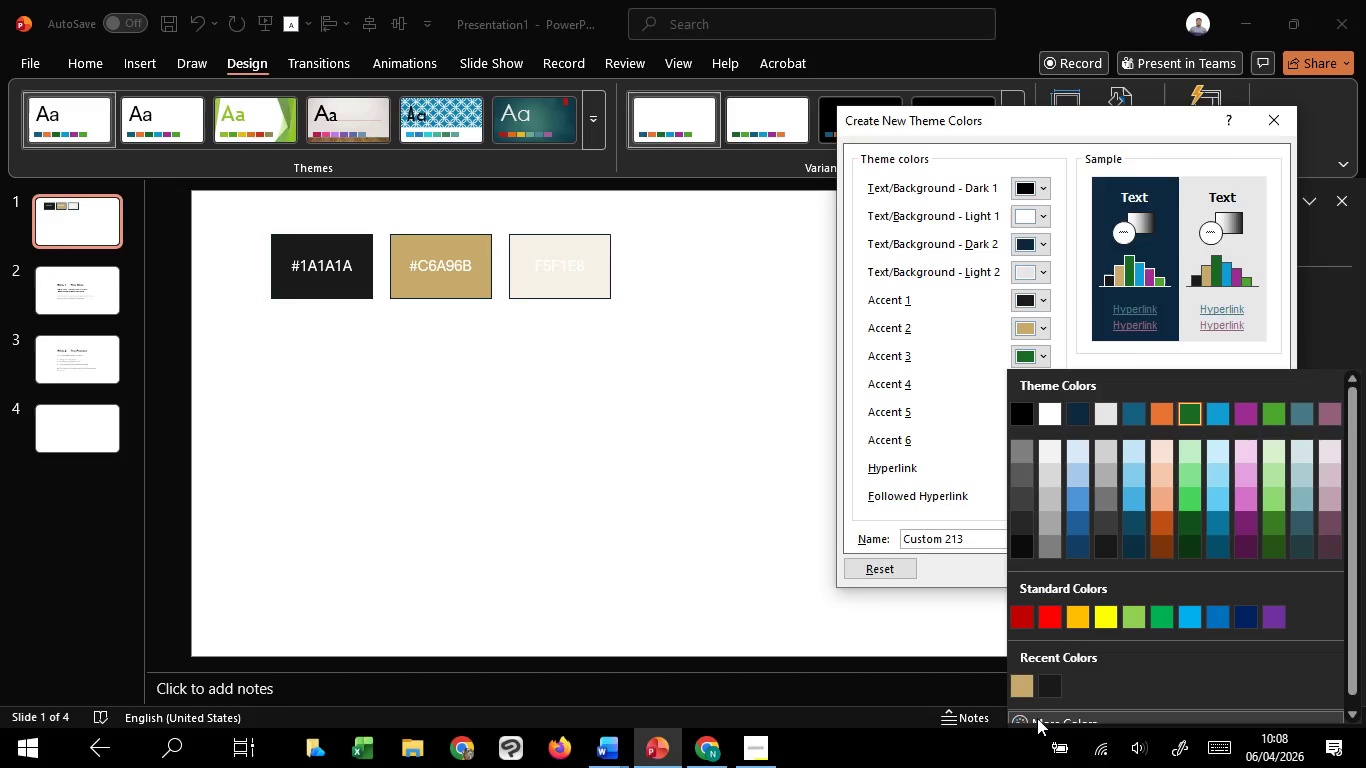 
left_click([1037, 718])
 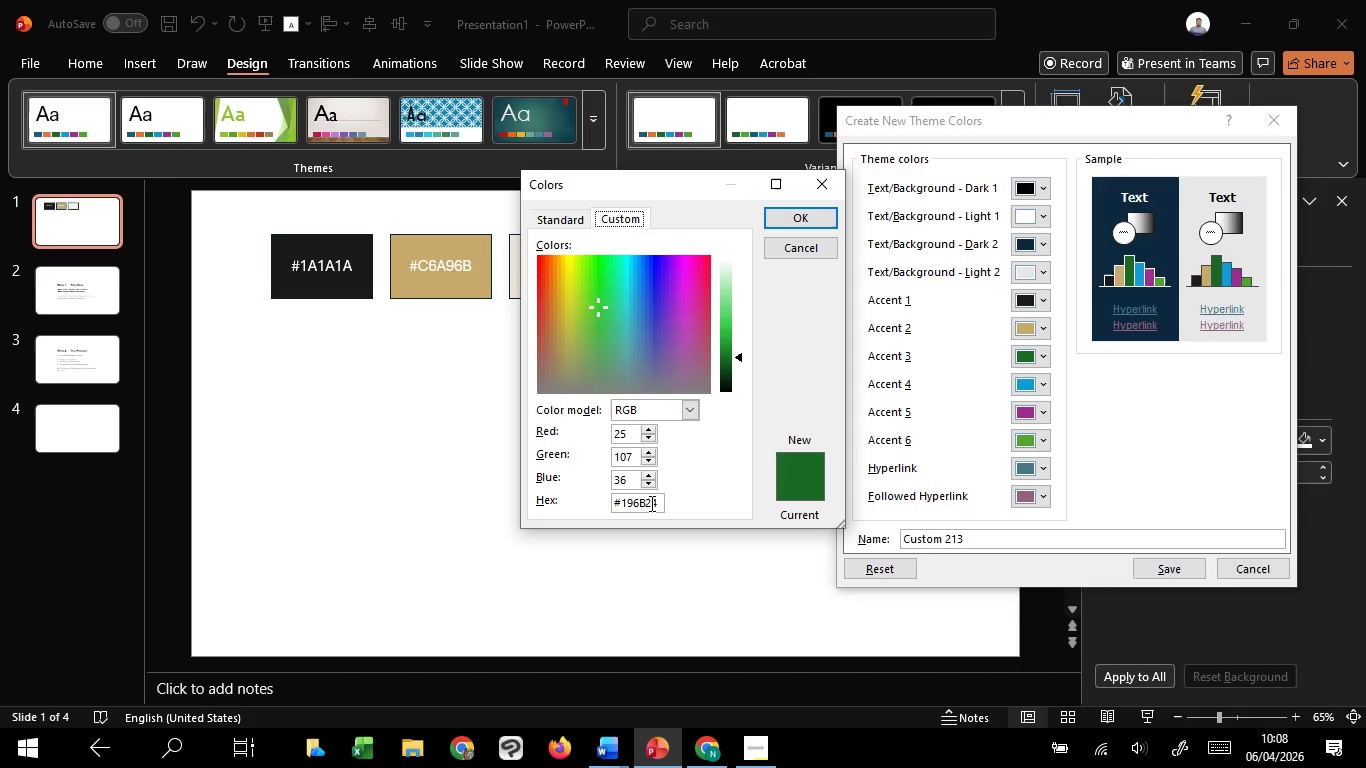 
double_click([650, 503])
 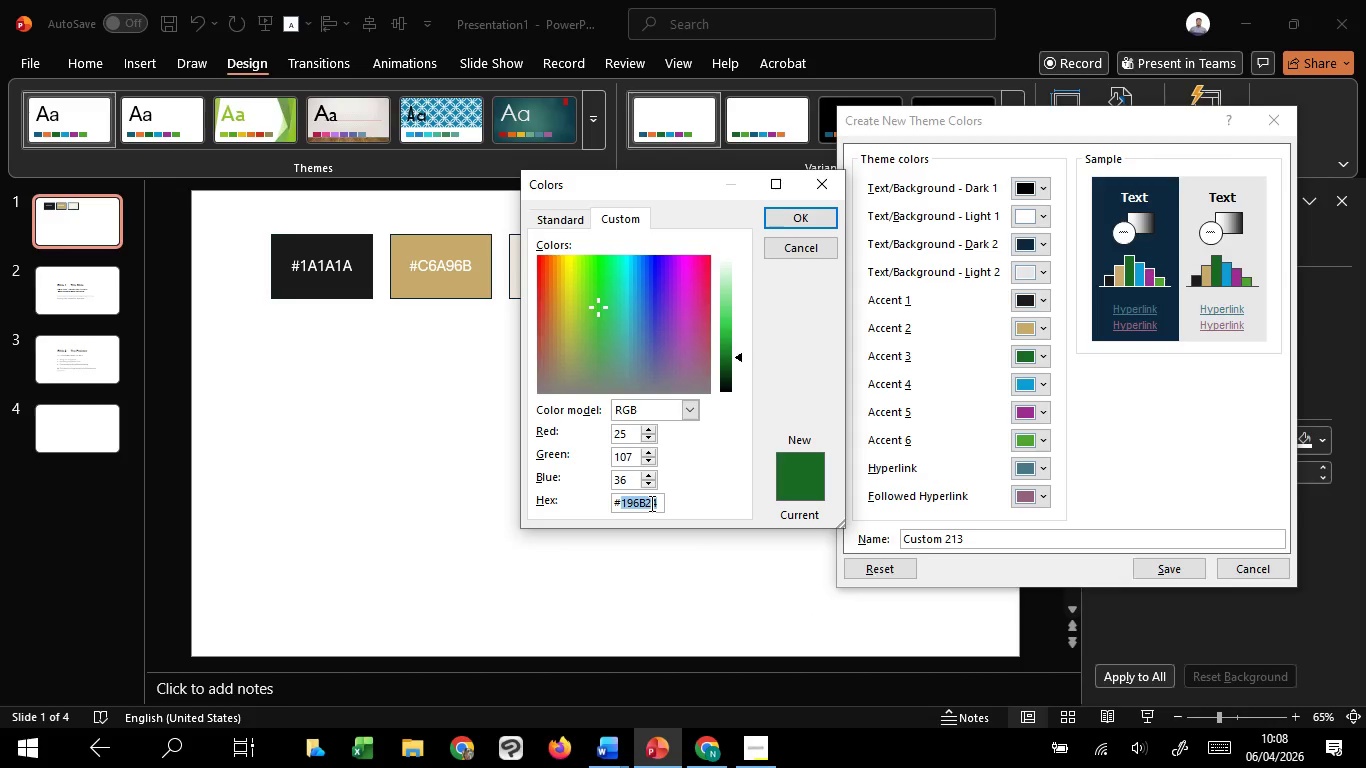 
type(F5F1)
 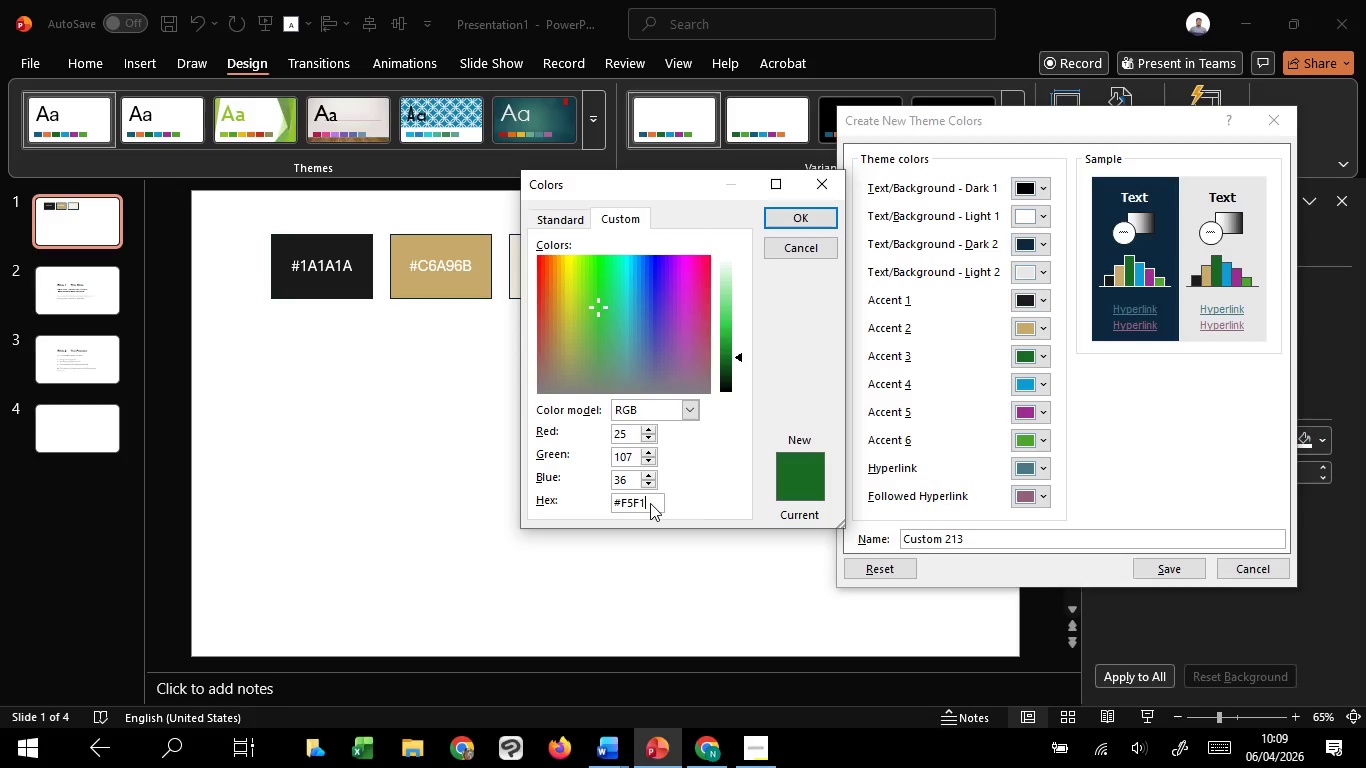 
type(E8)
 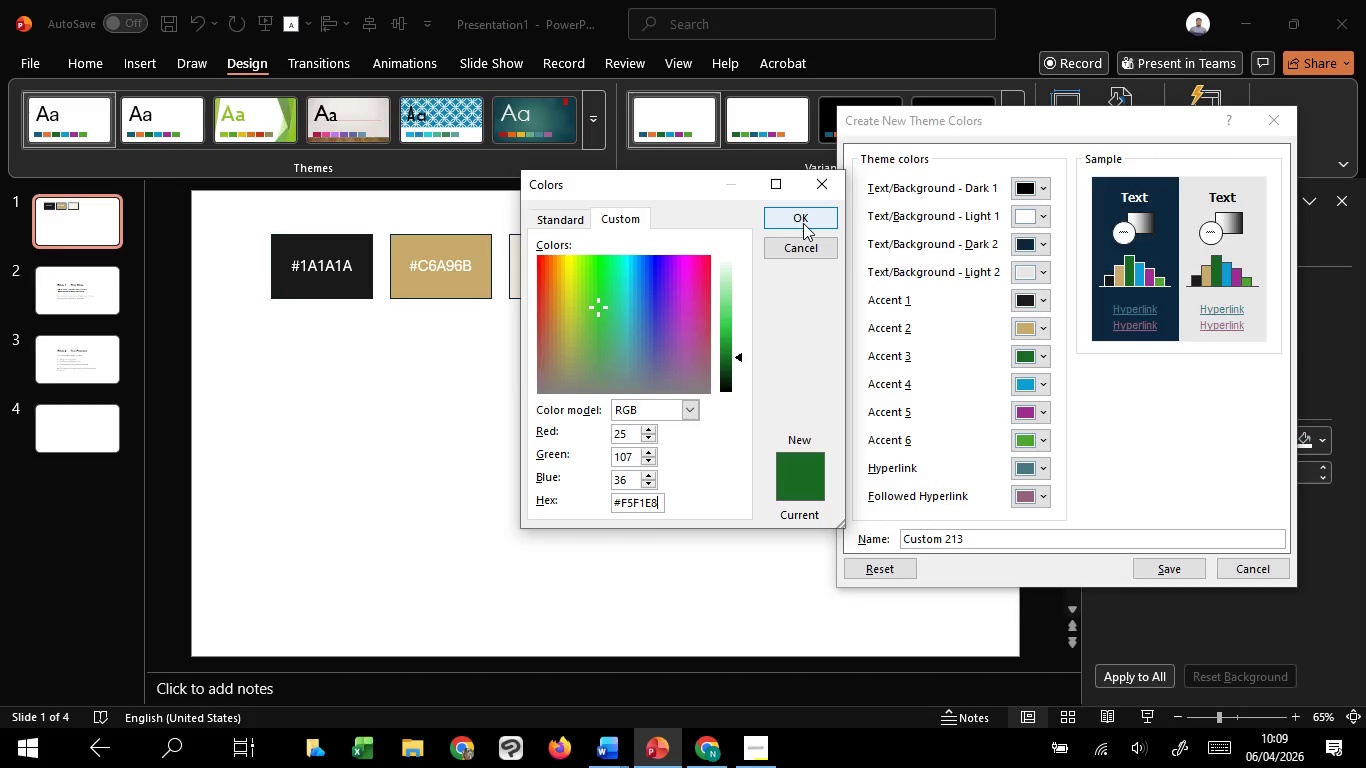 
left_click([803, 223])
 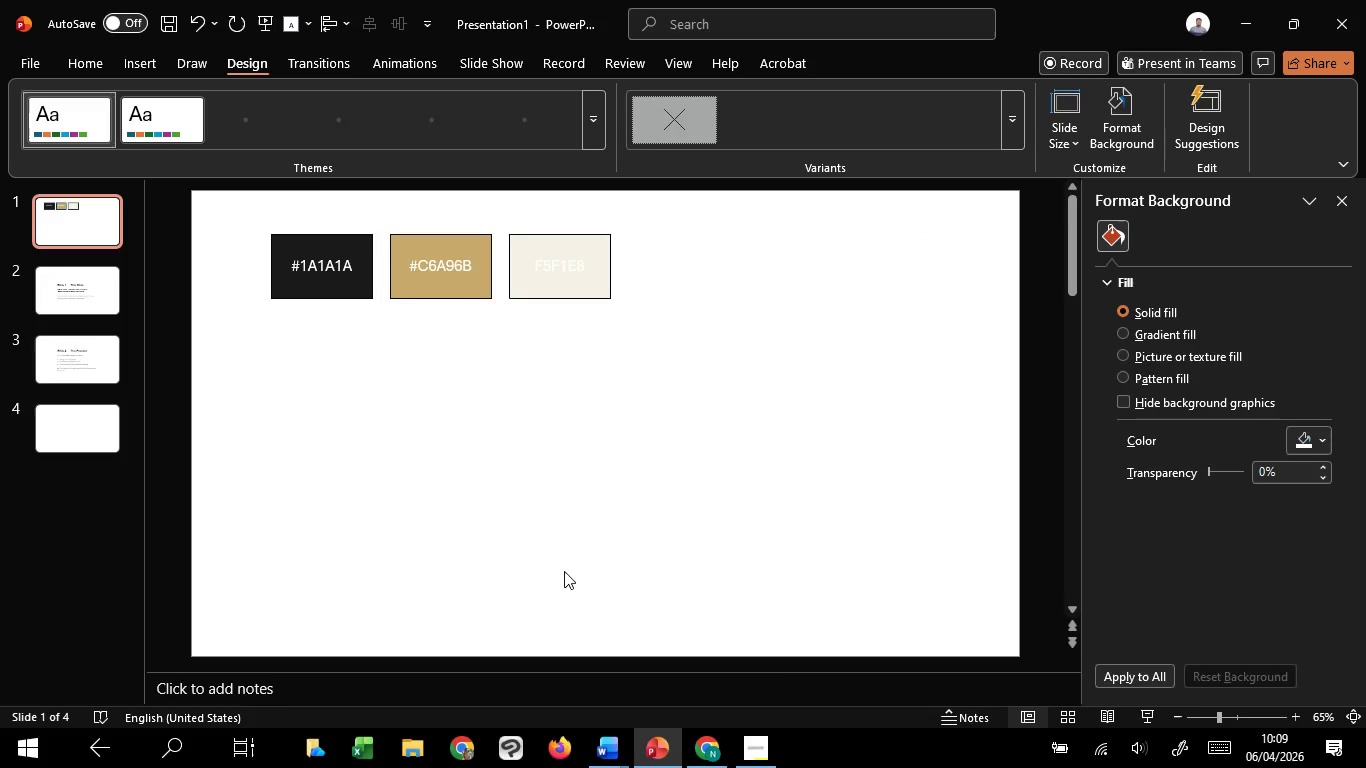 
left_click_drag(start_coordinate=[338, 286], to_coordinate=[430, 293])
 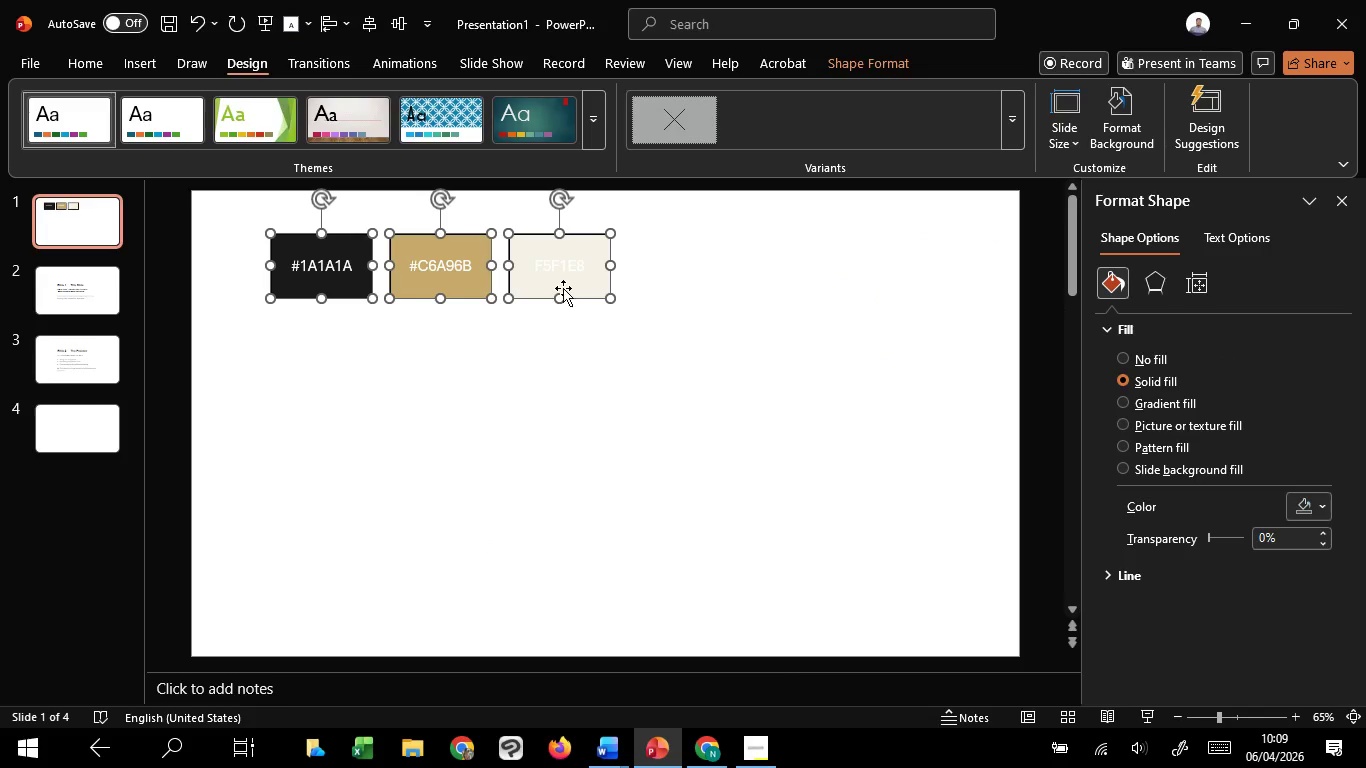 
hold_key(key=ShiftLeft, duration=1.52)
left_click([430, 293])
 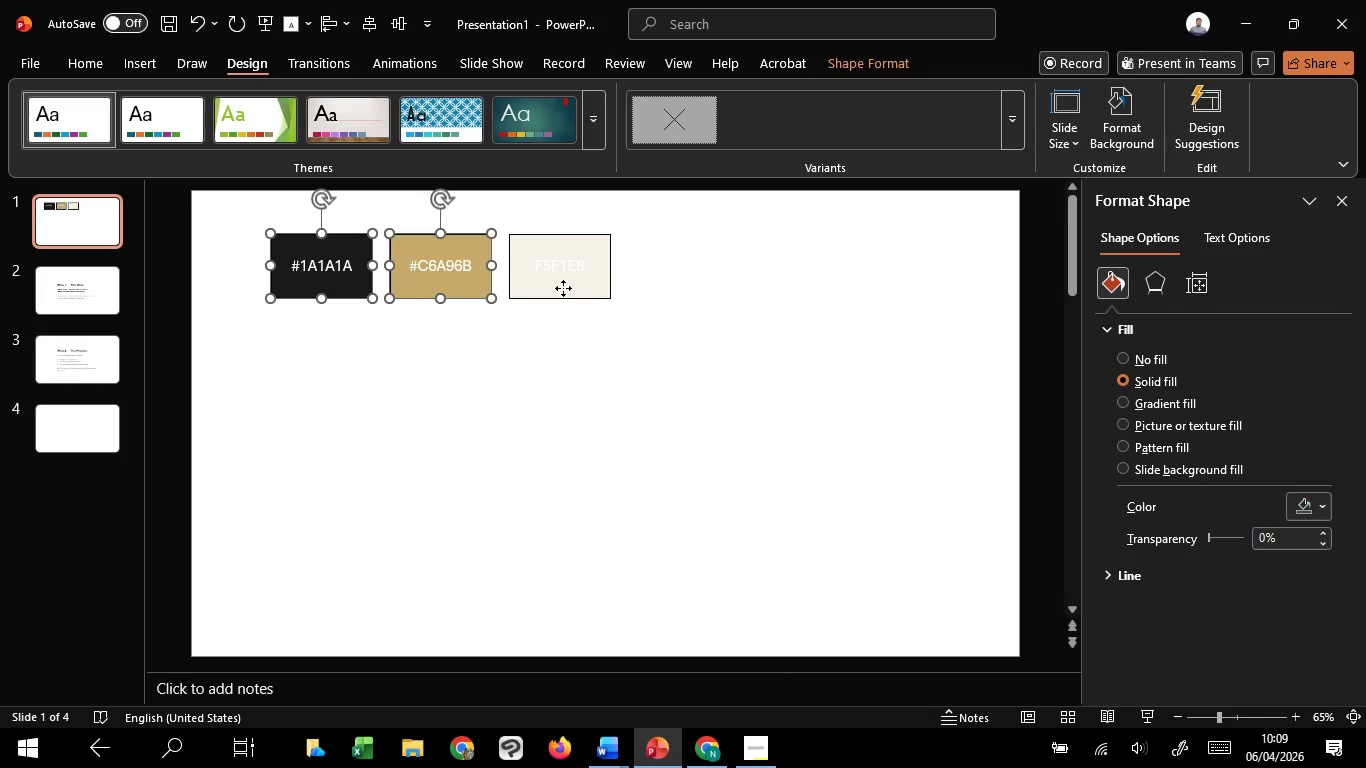 
double_click([563, 288])
 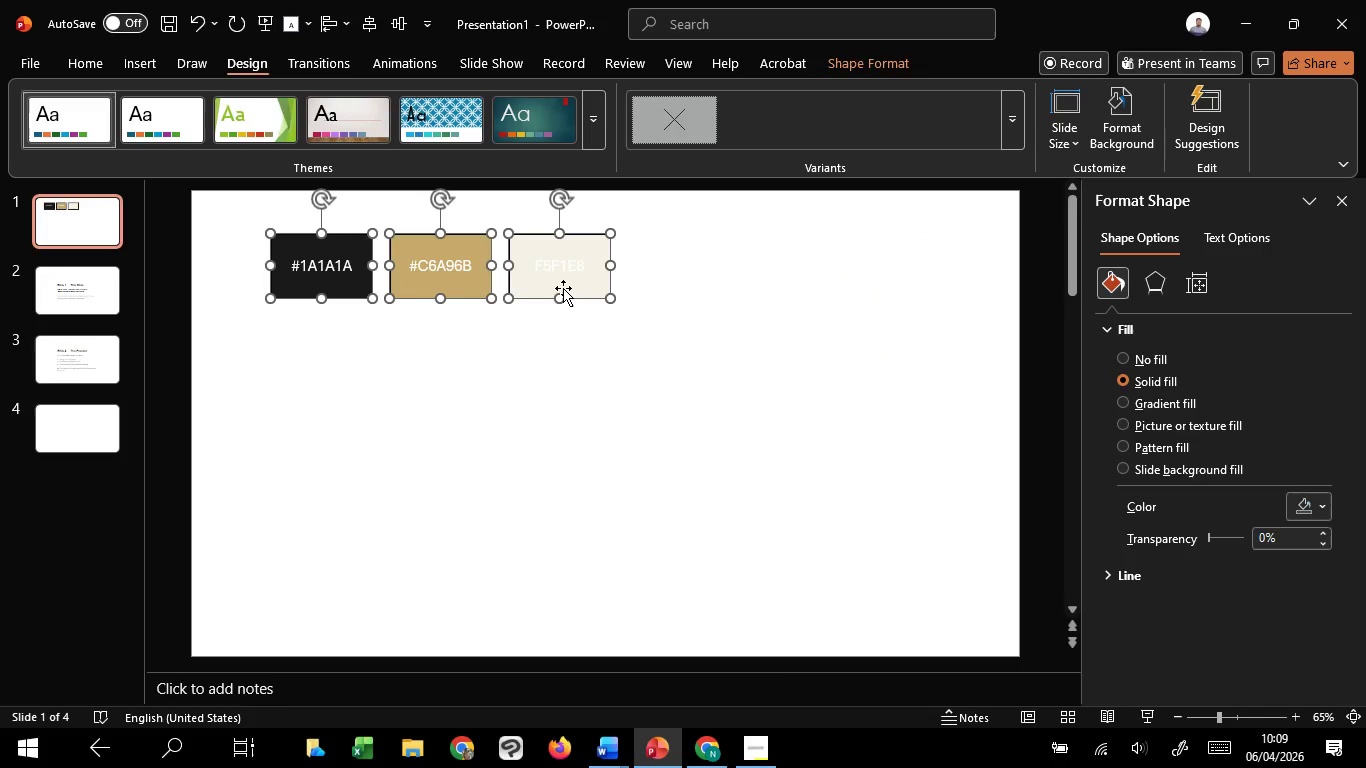 
hold_key(key=ShiftLeft, duration=0.41)
 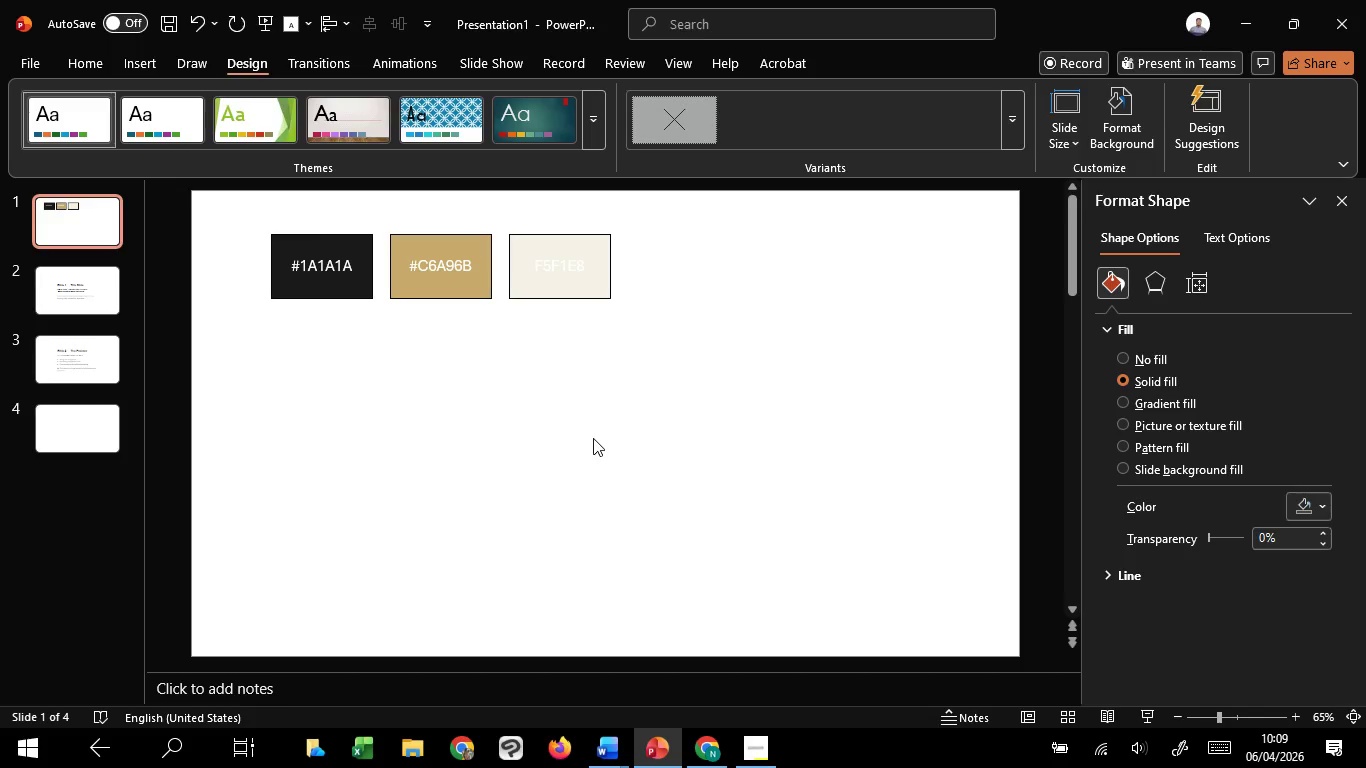 
left_click([593, 438])
 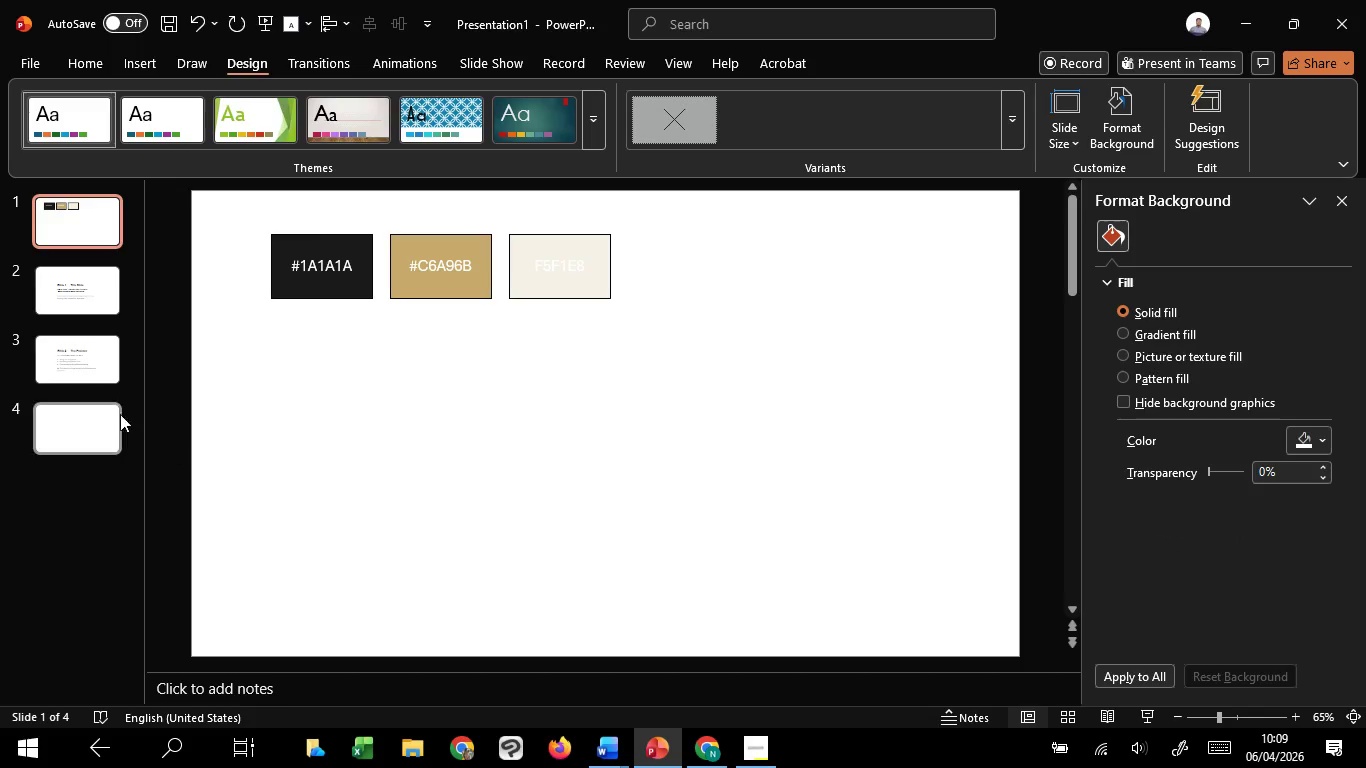 
left_click([103, 430])
 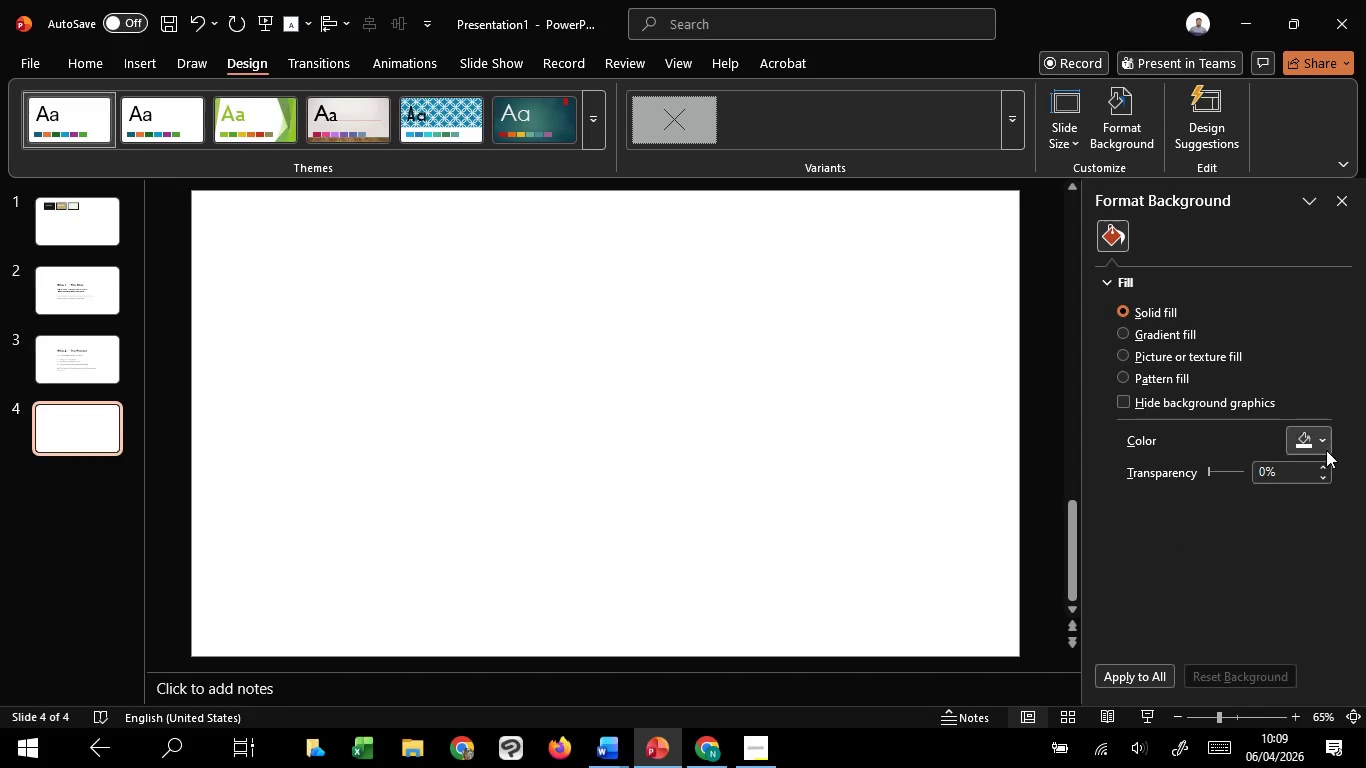 
left_click([1300, 436])
 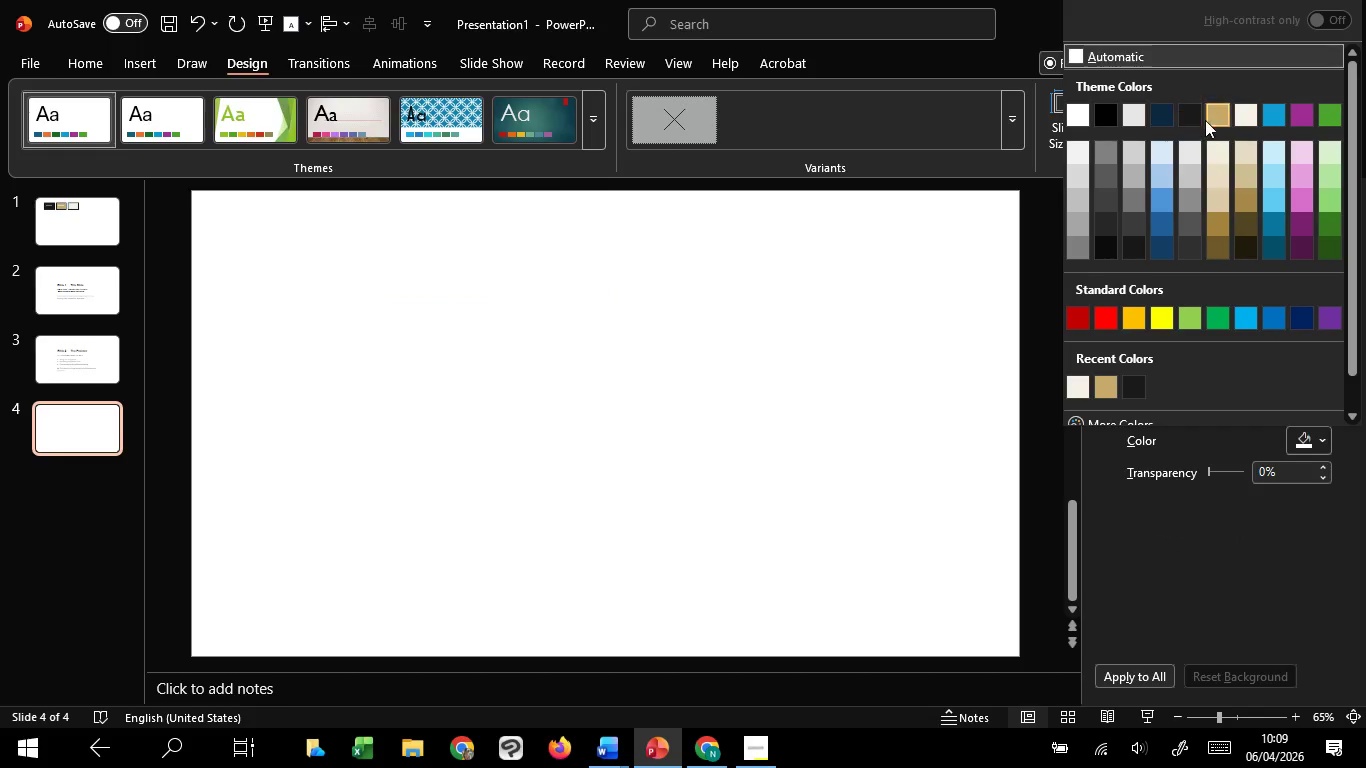 
left_click([1193, 120])
 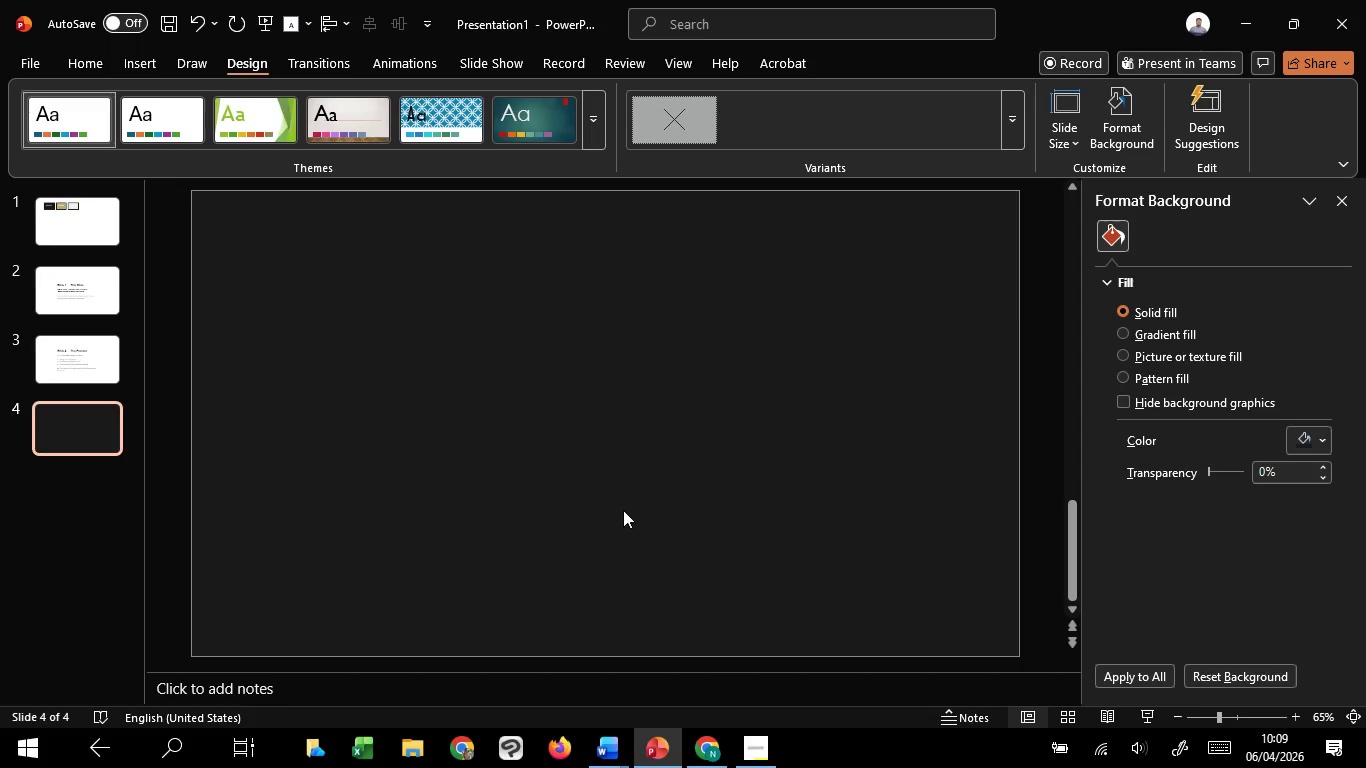 
wait(6.88)
 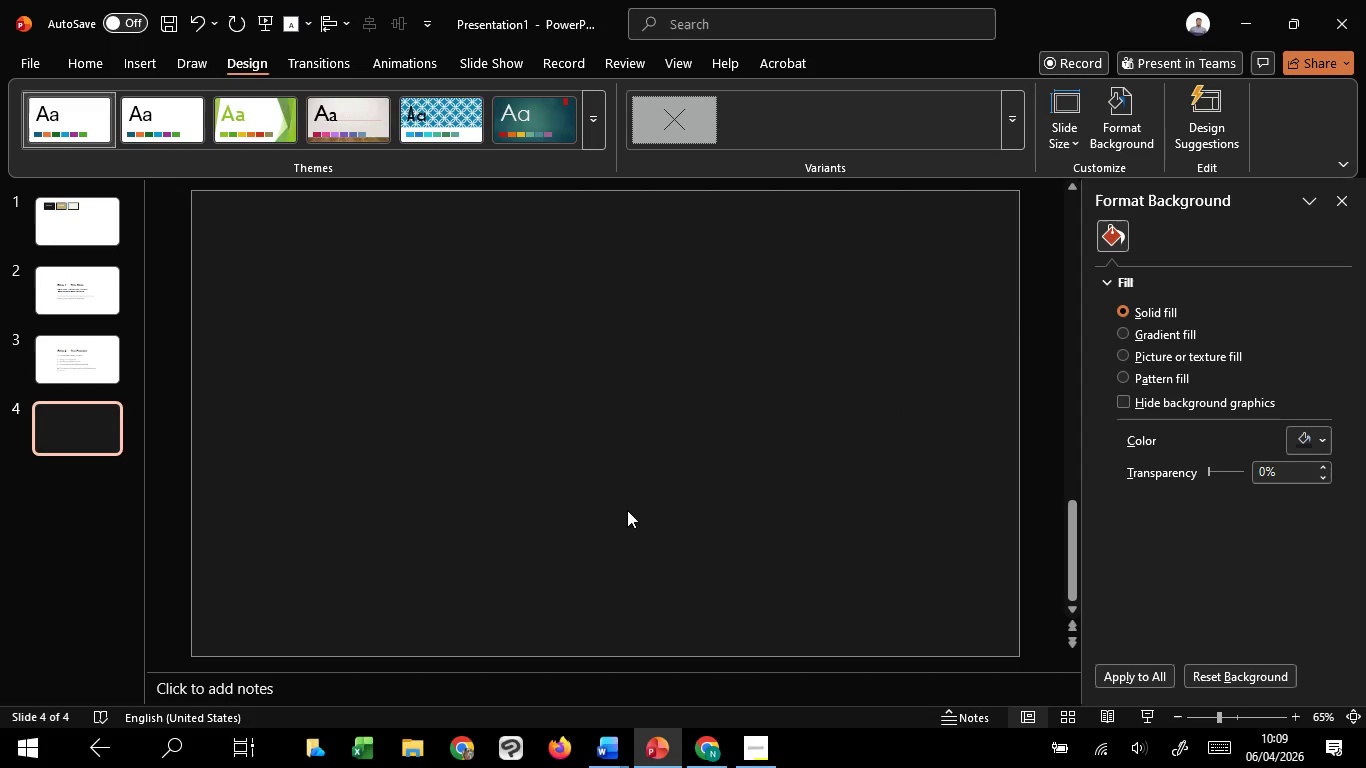 
key(Escape)
 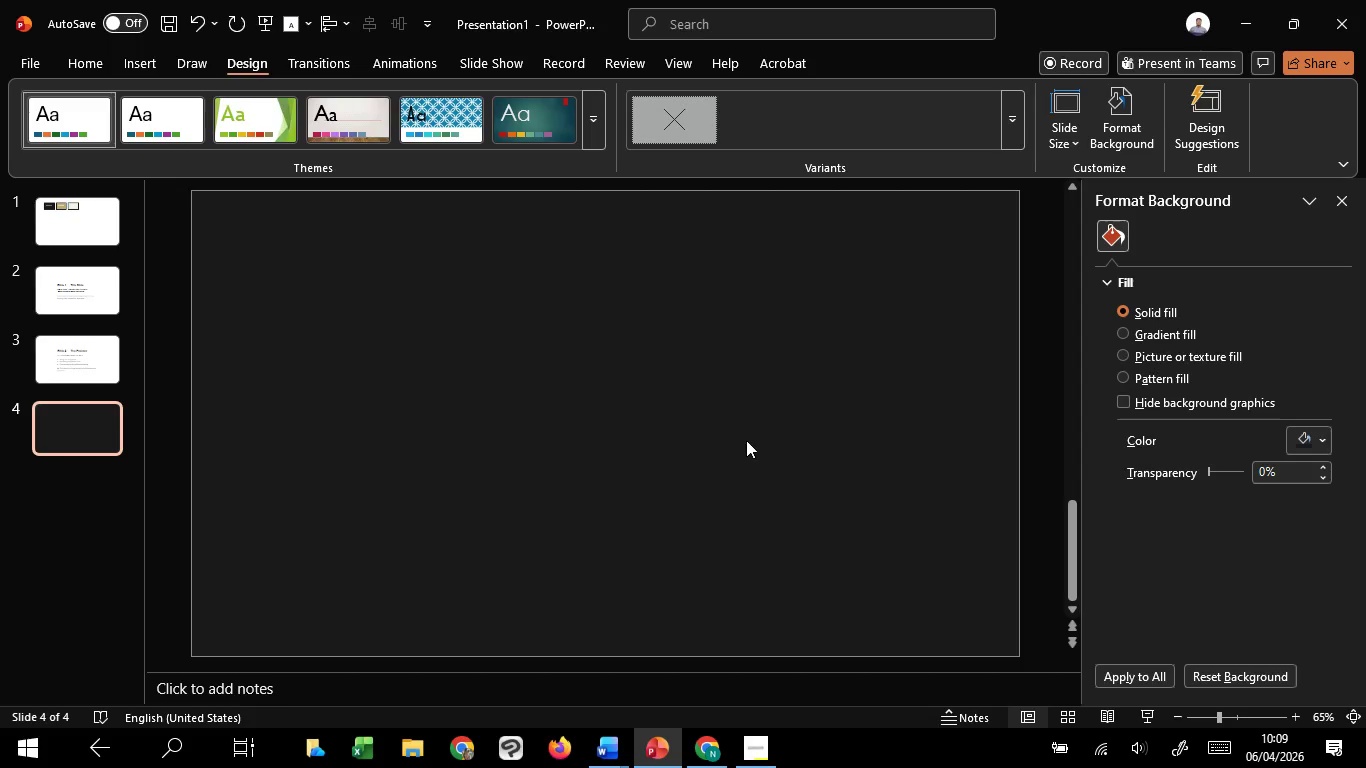 
hold_key(key=ControlLeft, duration=1.09)
scroll: coordinate [715, 445], scroll_direction: down, amount: 1.0
 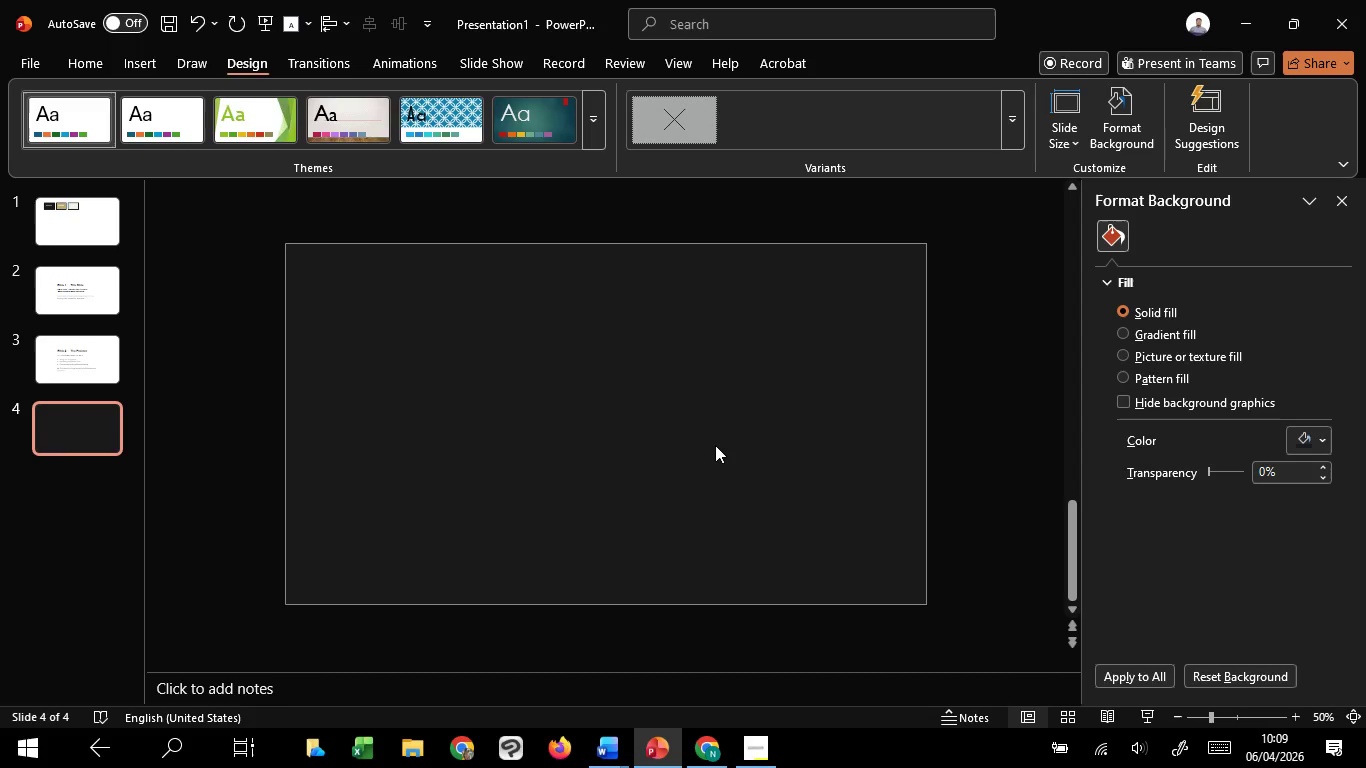 
hold_key(key=ControlLeft, duration=1.84)
scroll: coordinate [715, 445], scroll_direction: up, amount: 8.0
 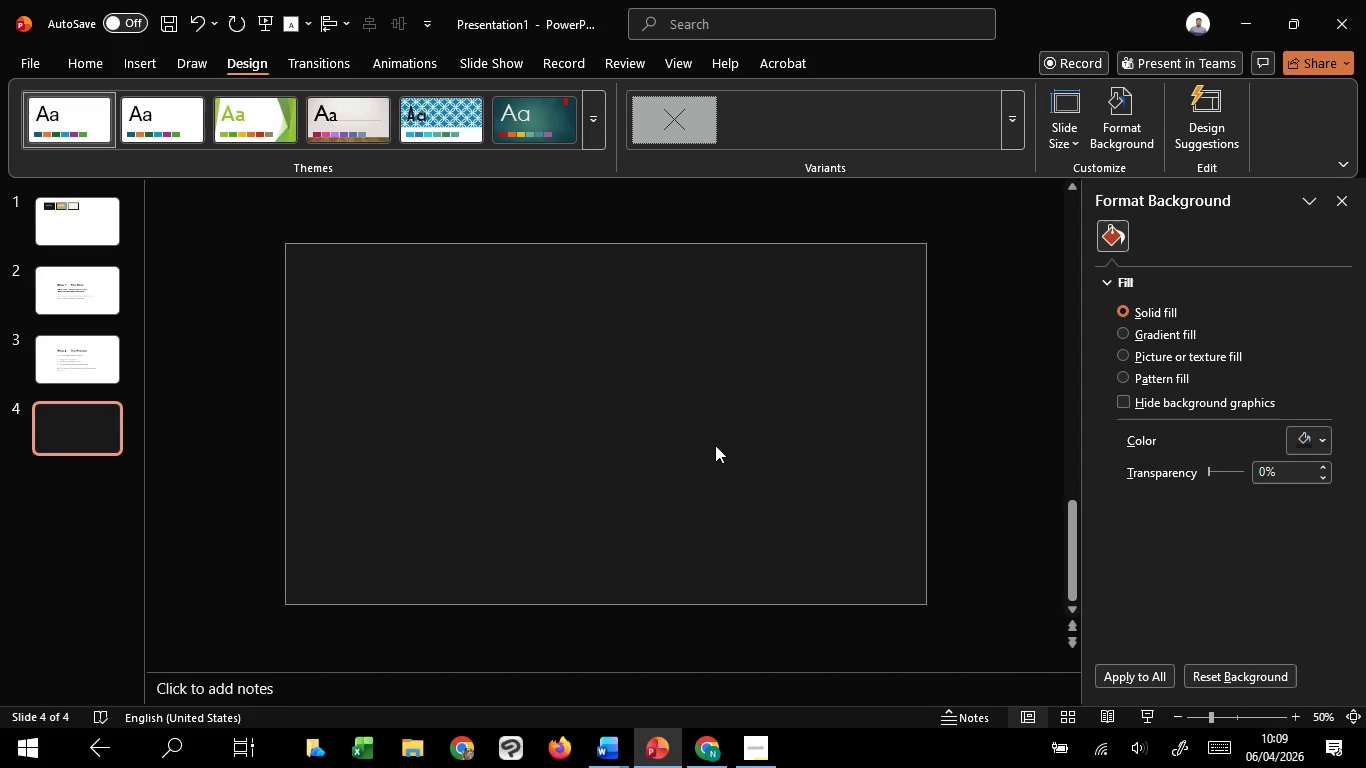 
hold_key(key=ControlLeft, duration=1.52)
scroll: coordinate [715, 445], scroll_direction: none, amount: 0.0
 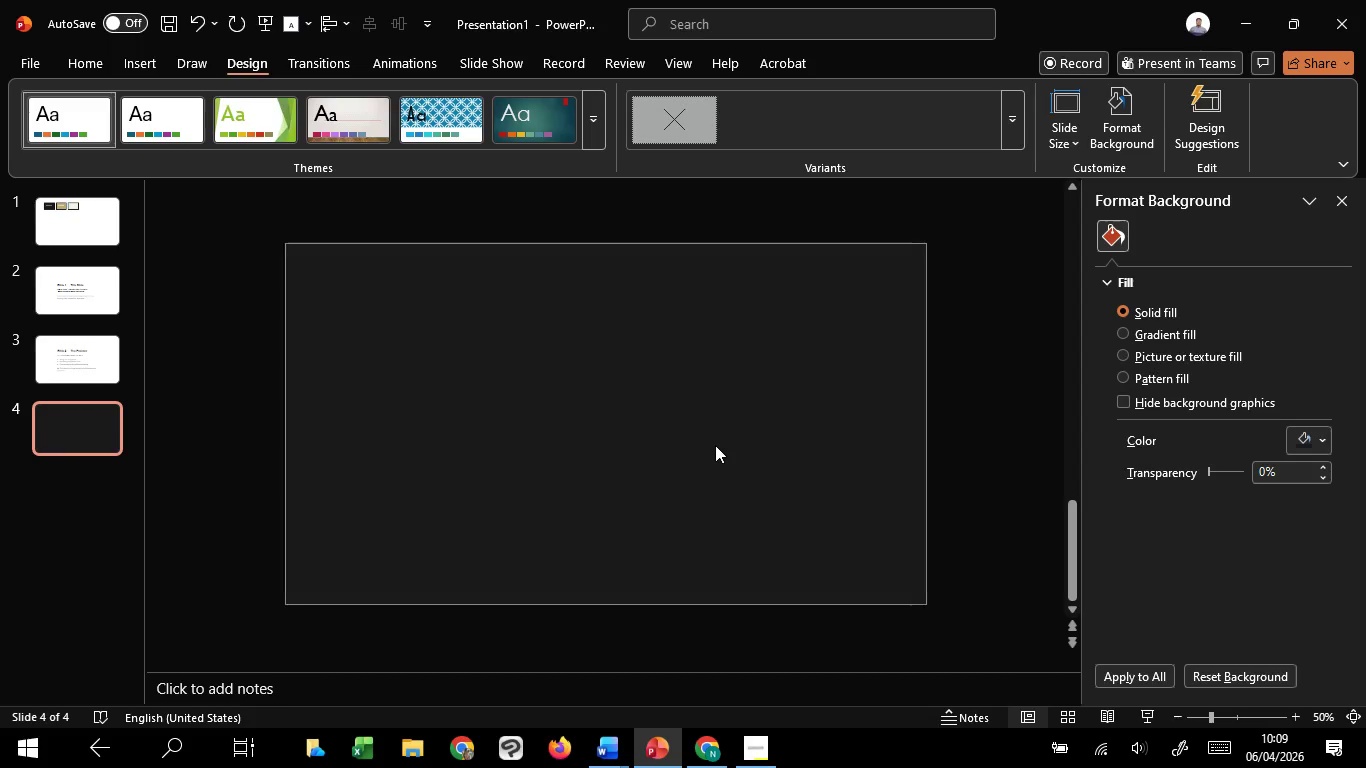 
hold_key(key=ControlLeft, duration=0.44)
 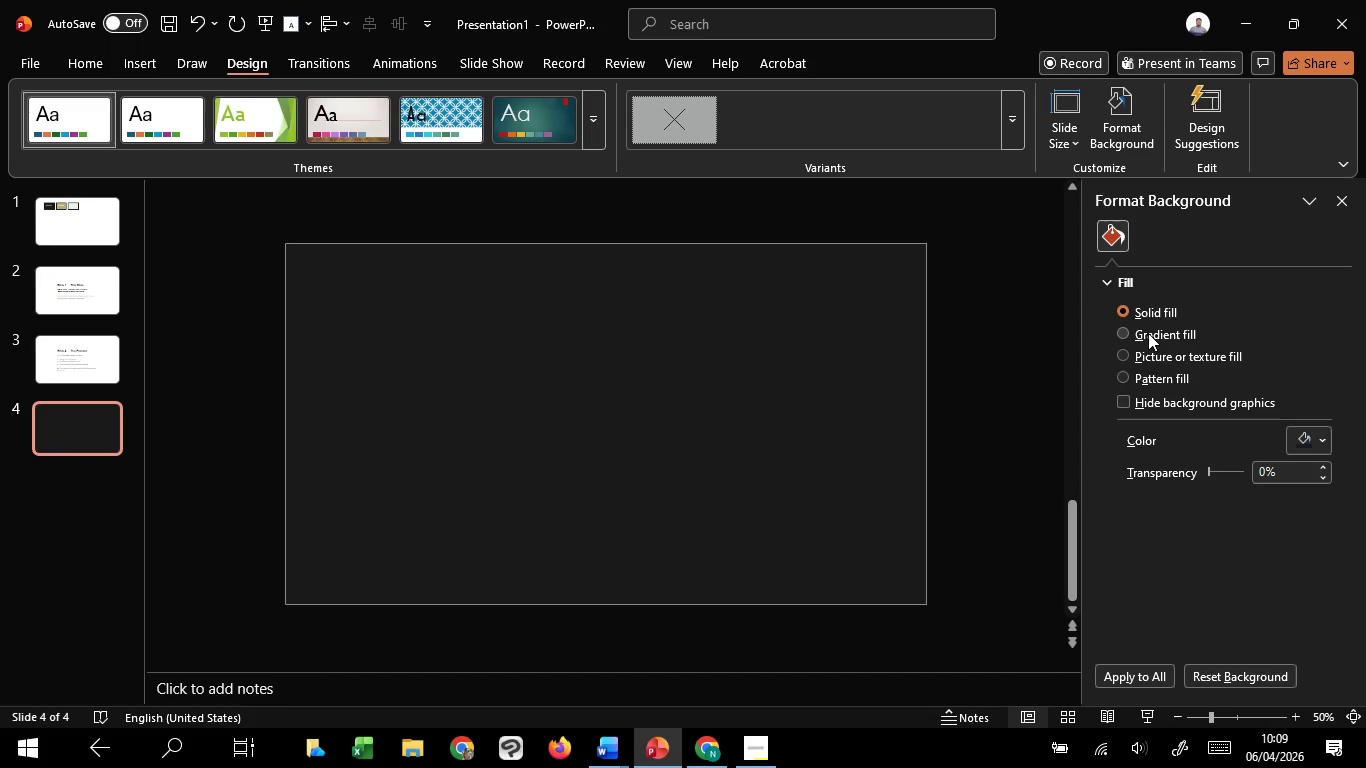 
left_click([1148, 333])
 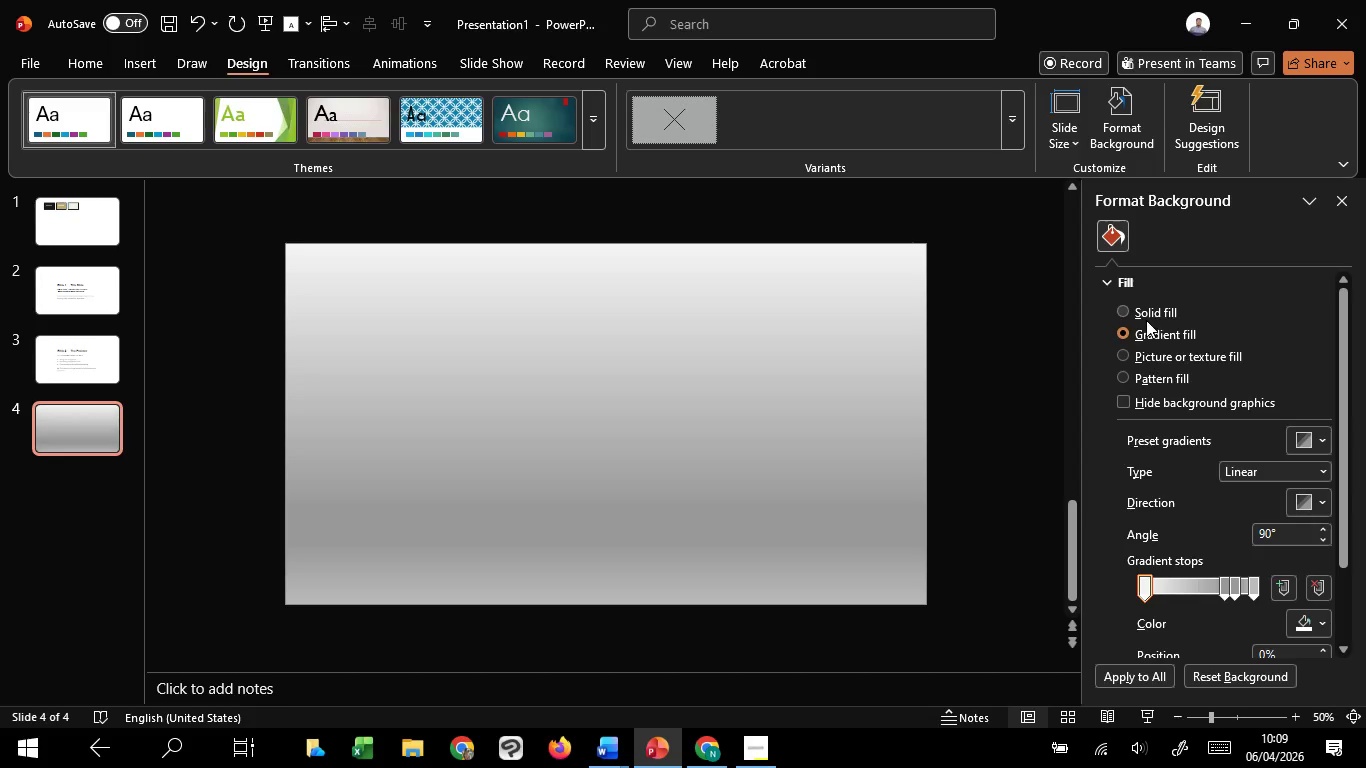 
left_click([1146, 320])
 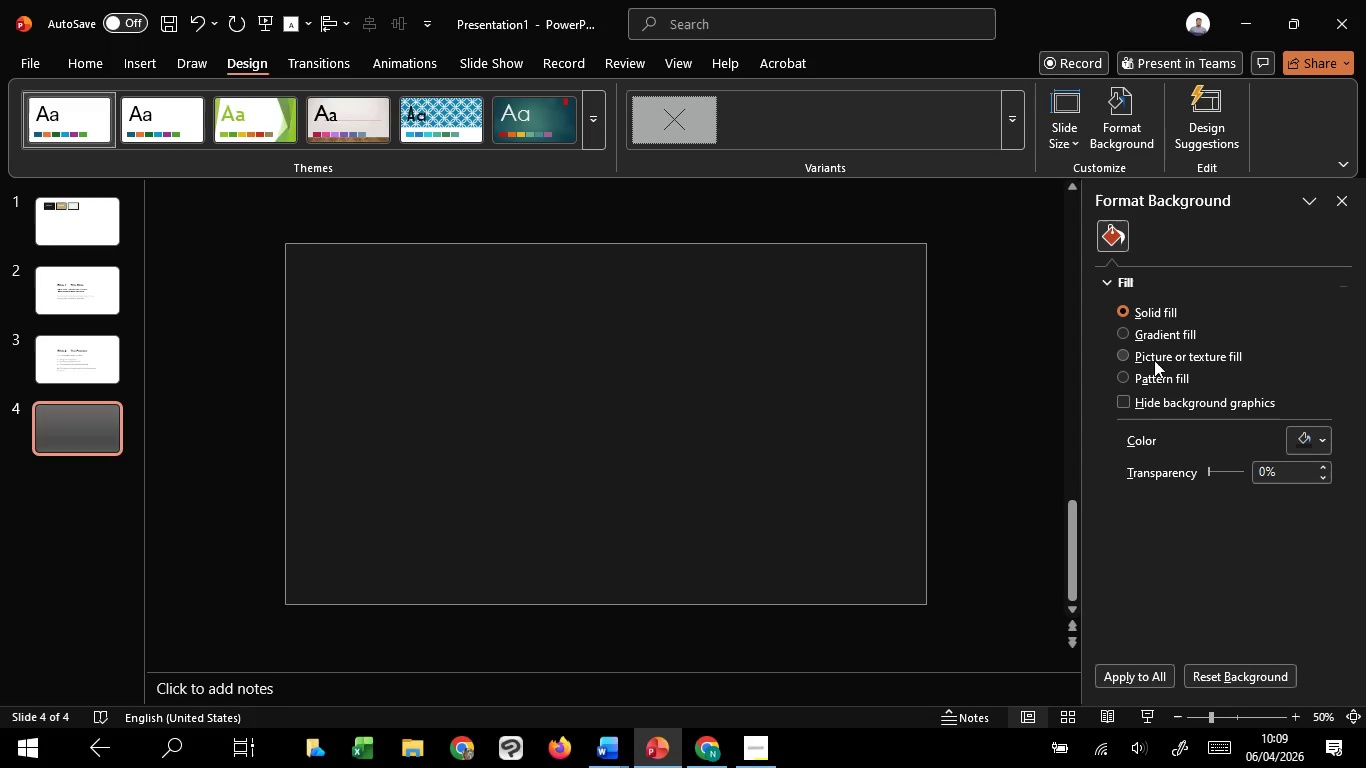 
mouse_move([1141, 369])
 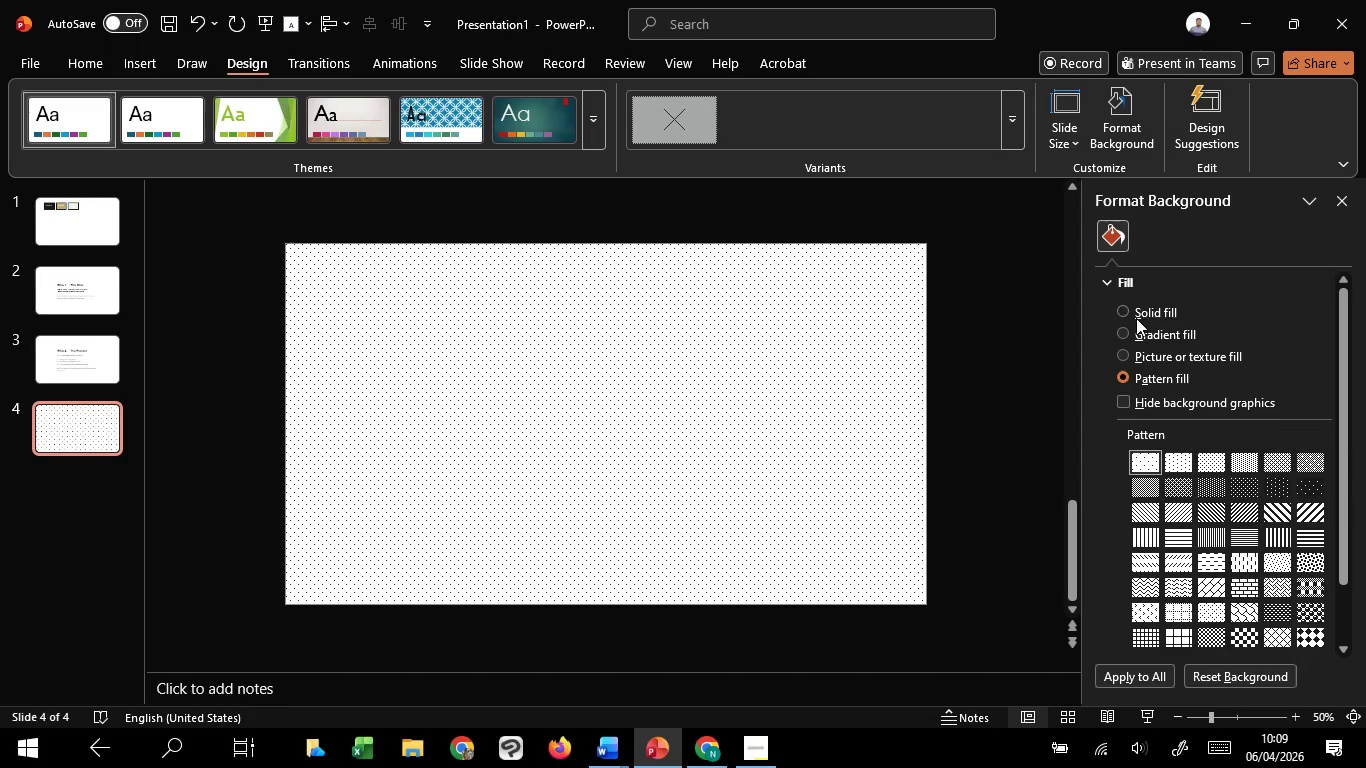 
left_click([1136, 318])
 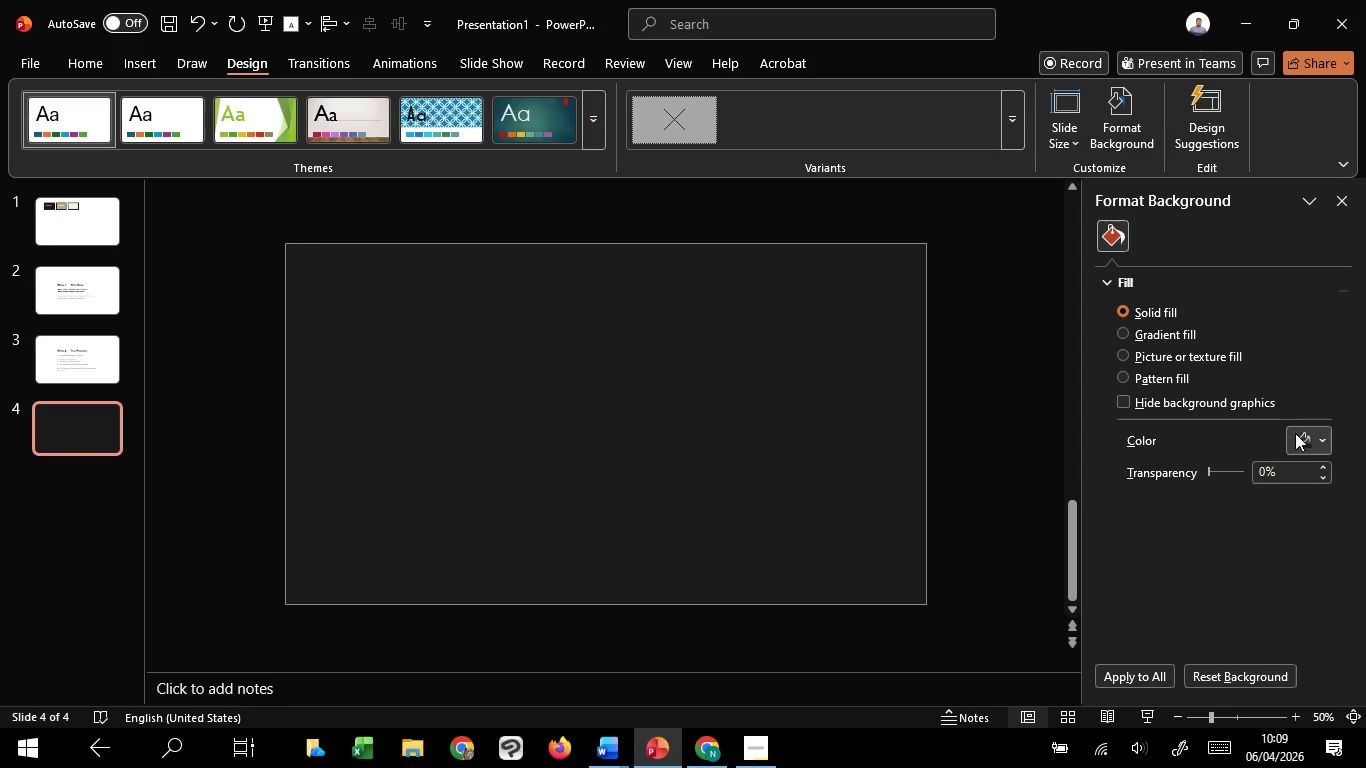 
left_click([1303, 434])
 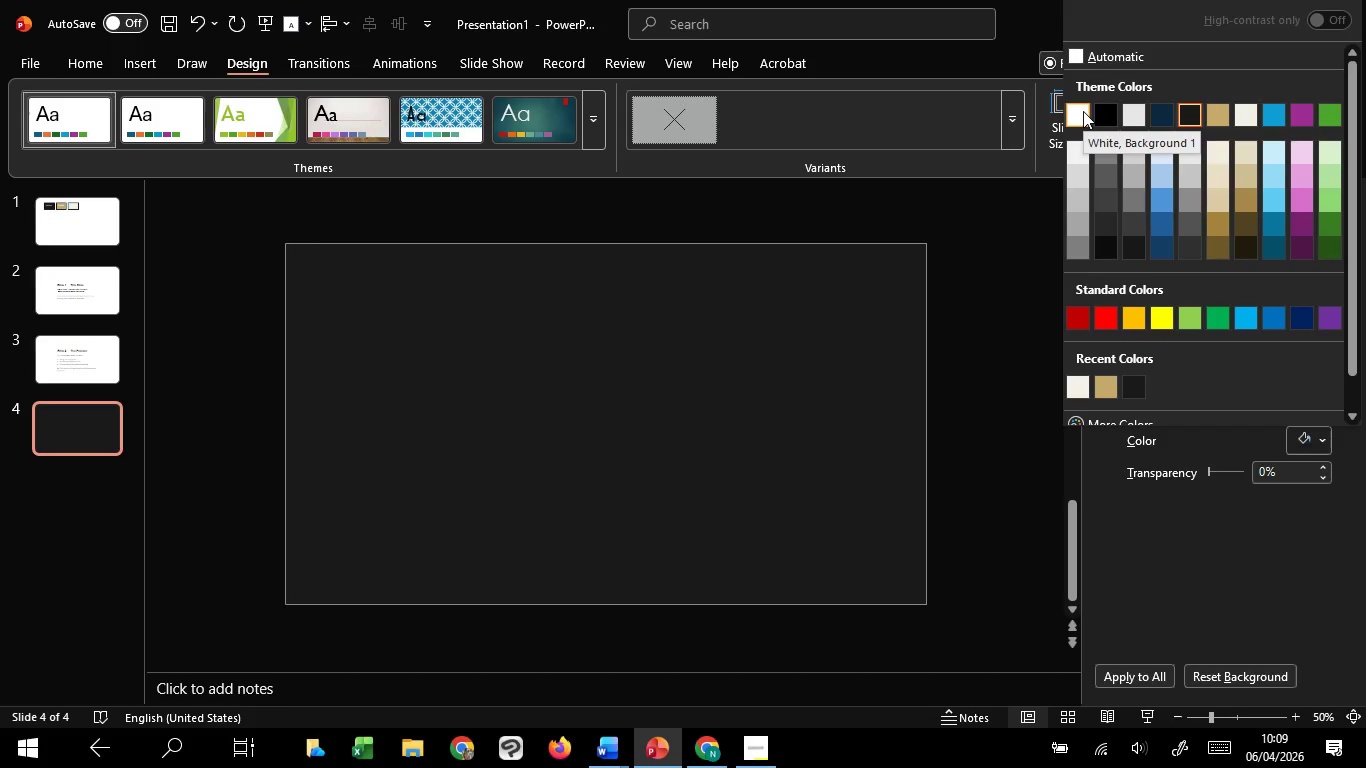 
left_click([1083, 111])
 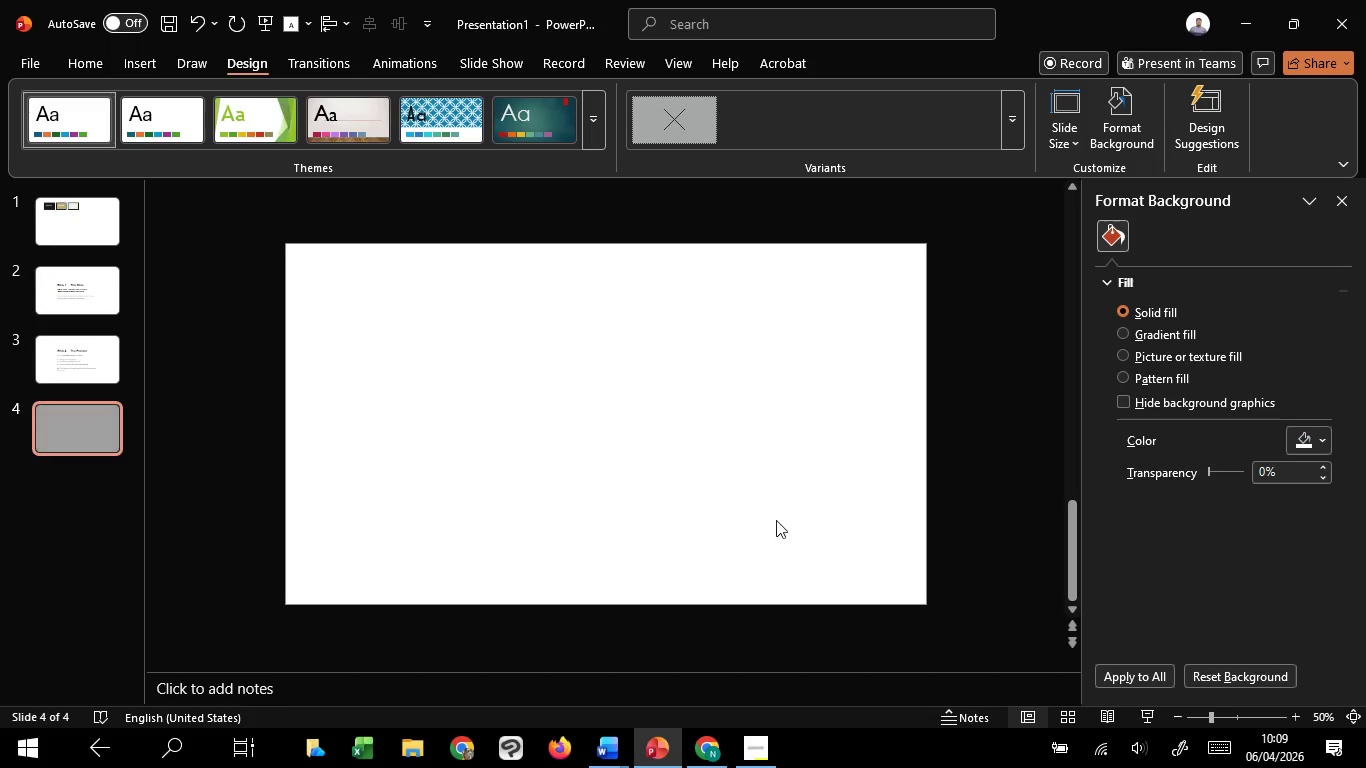 
left_click([776, 520])
 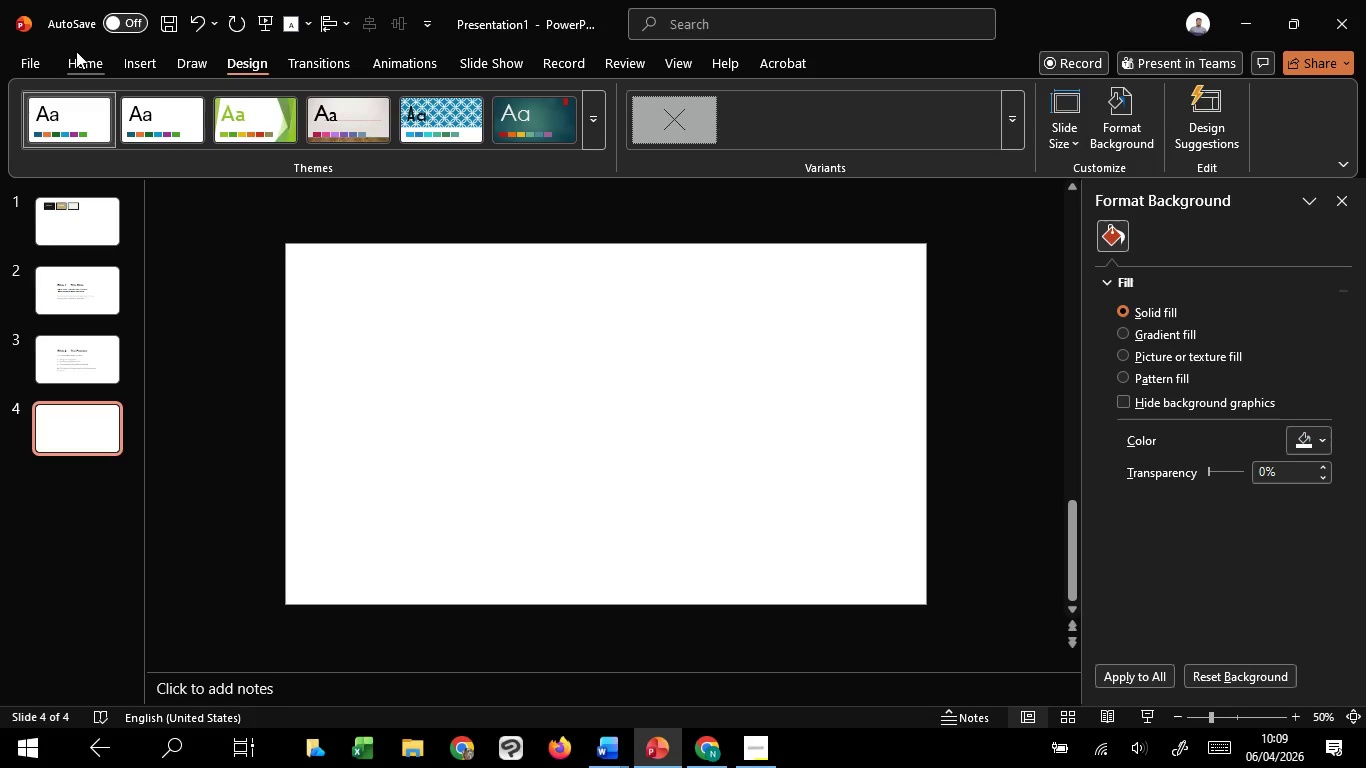 
left_click([78, 76])
 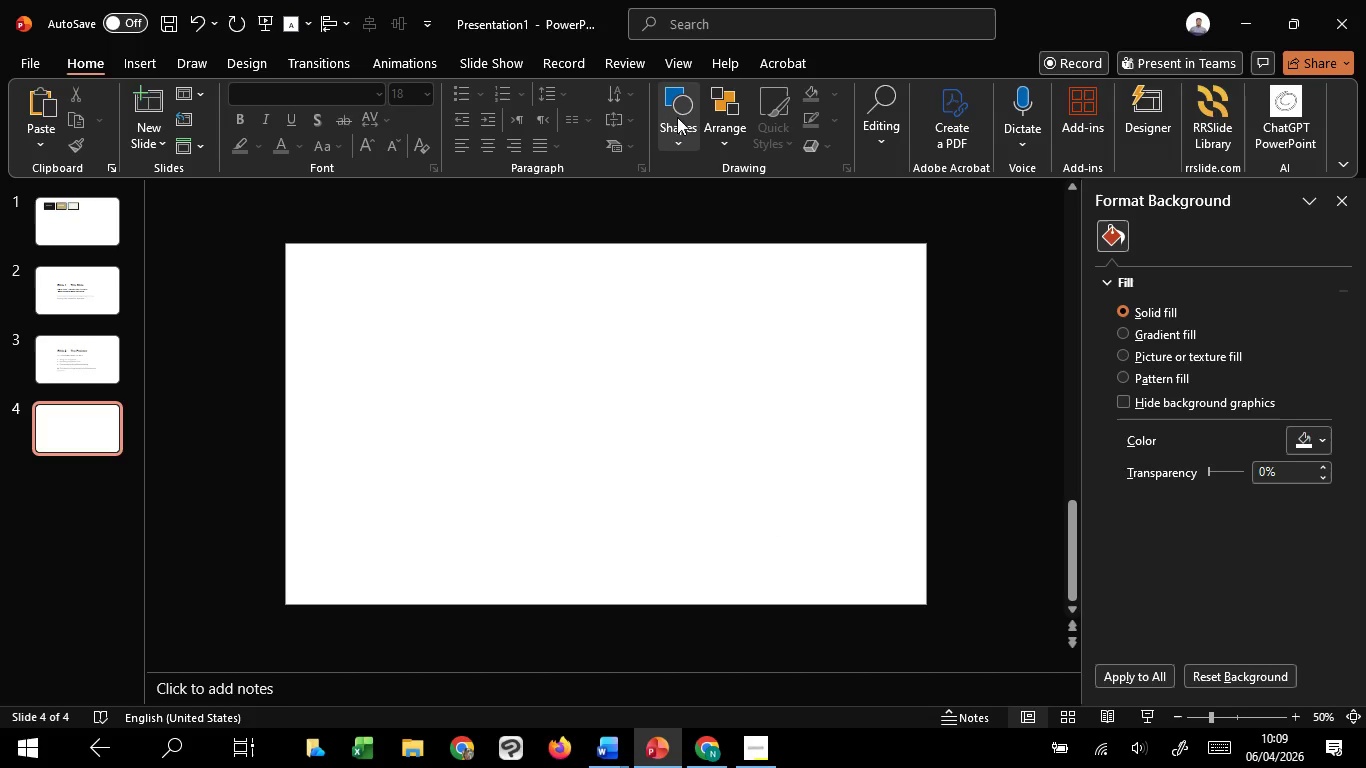 
left_click([676, 134])
 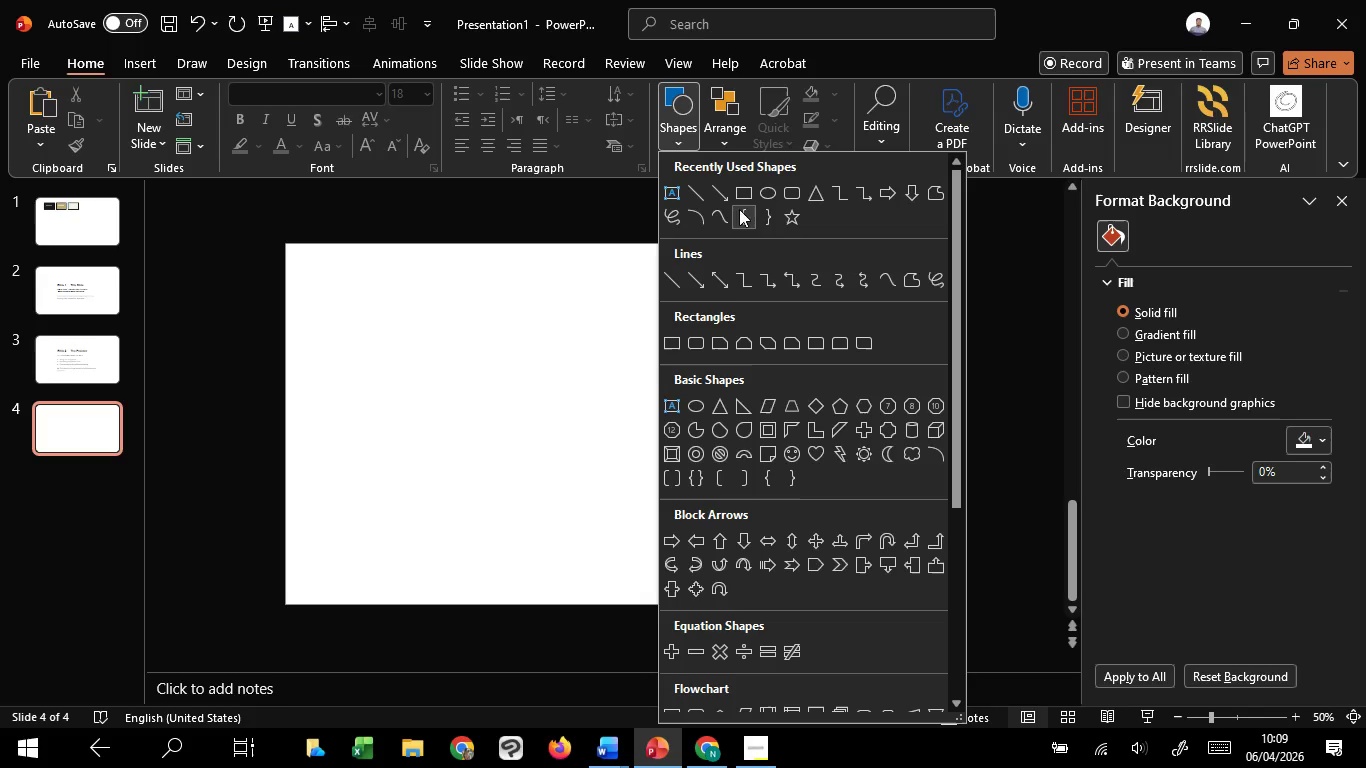 
left_click([743, 196])
 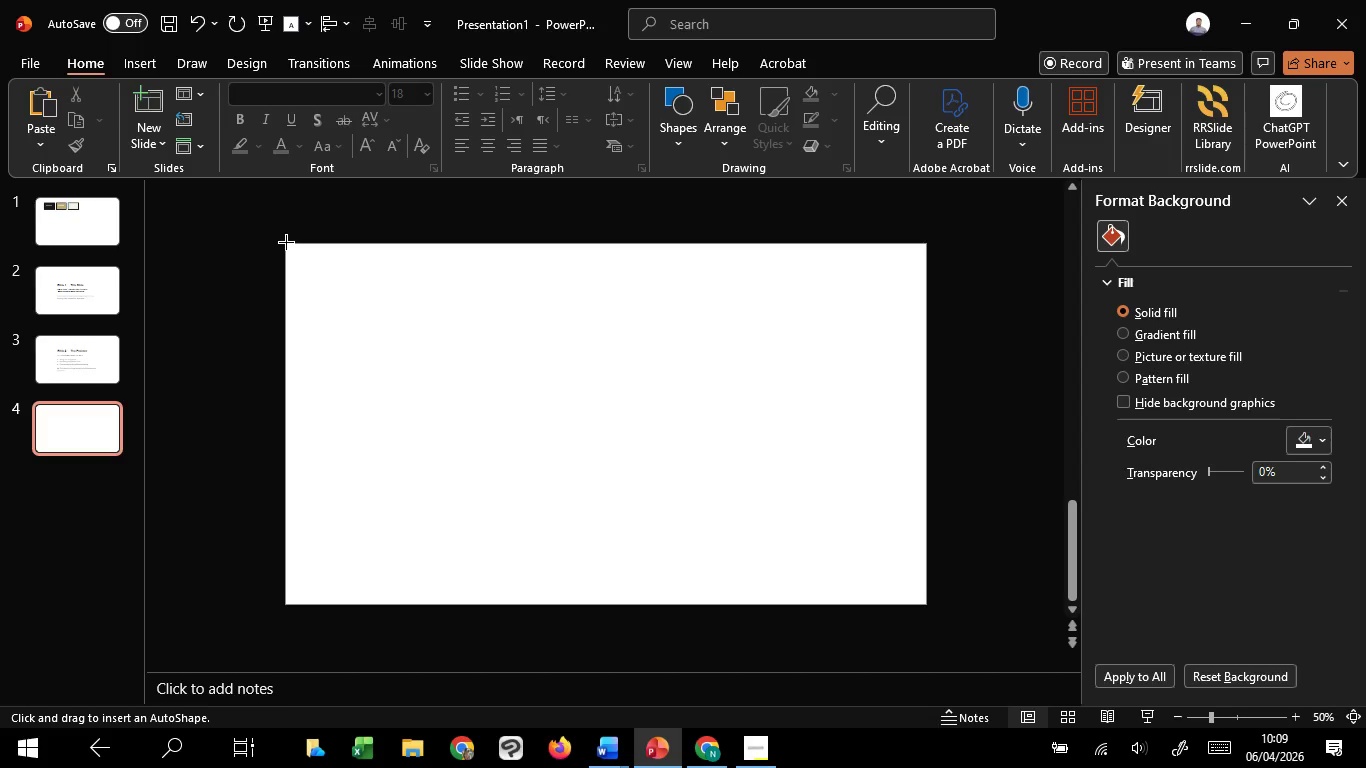 
left_click_drag(start_coordinate=[286, 242], to_coordinate=[925, 599])
 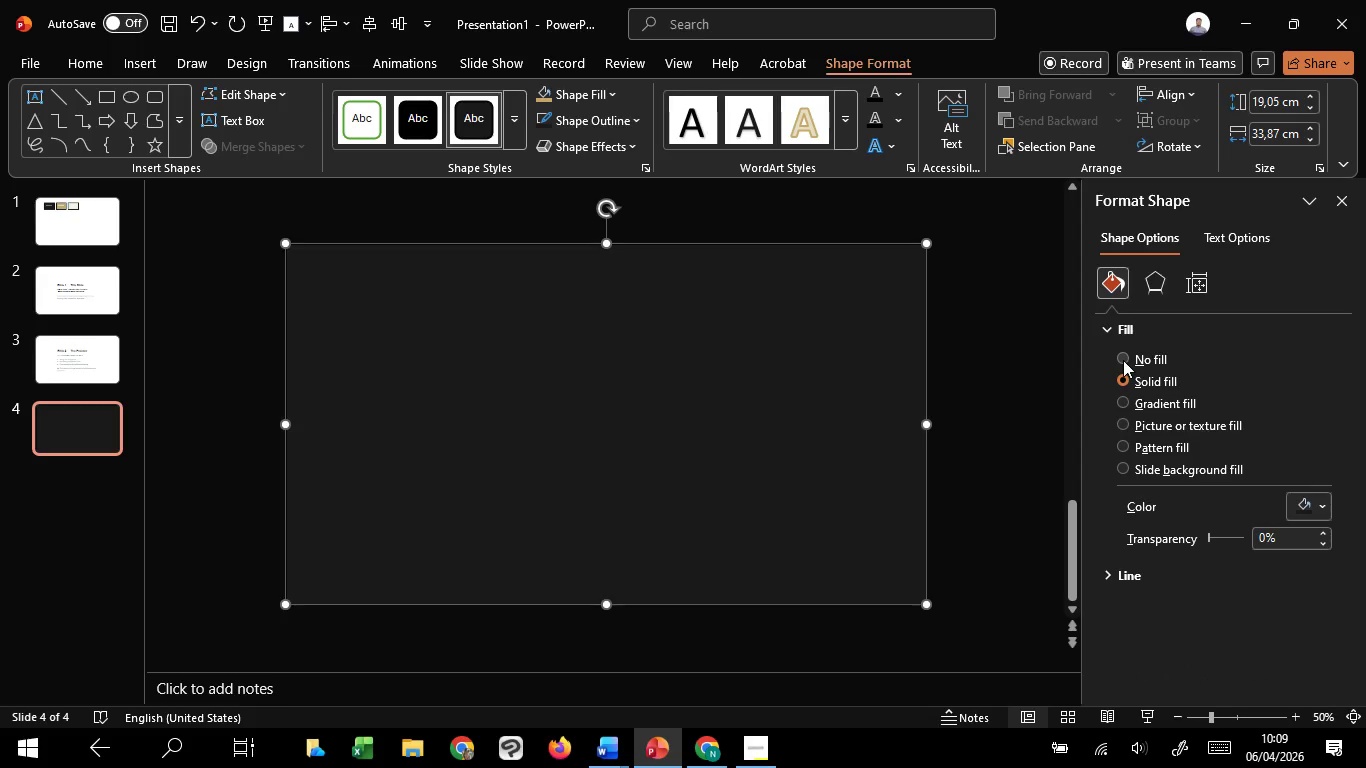 
left_click([1152, 576])
 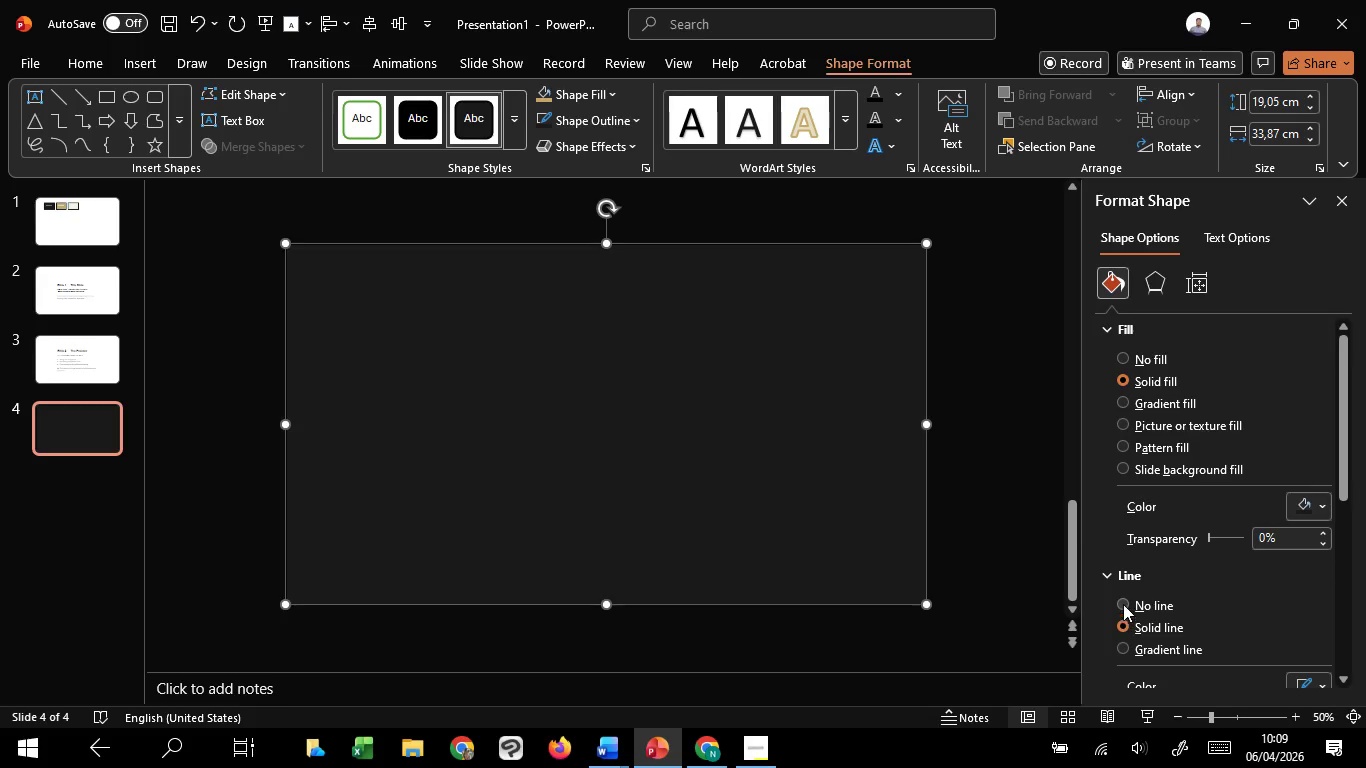 
left_click([1125, 601])
 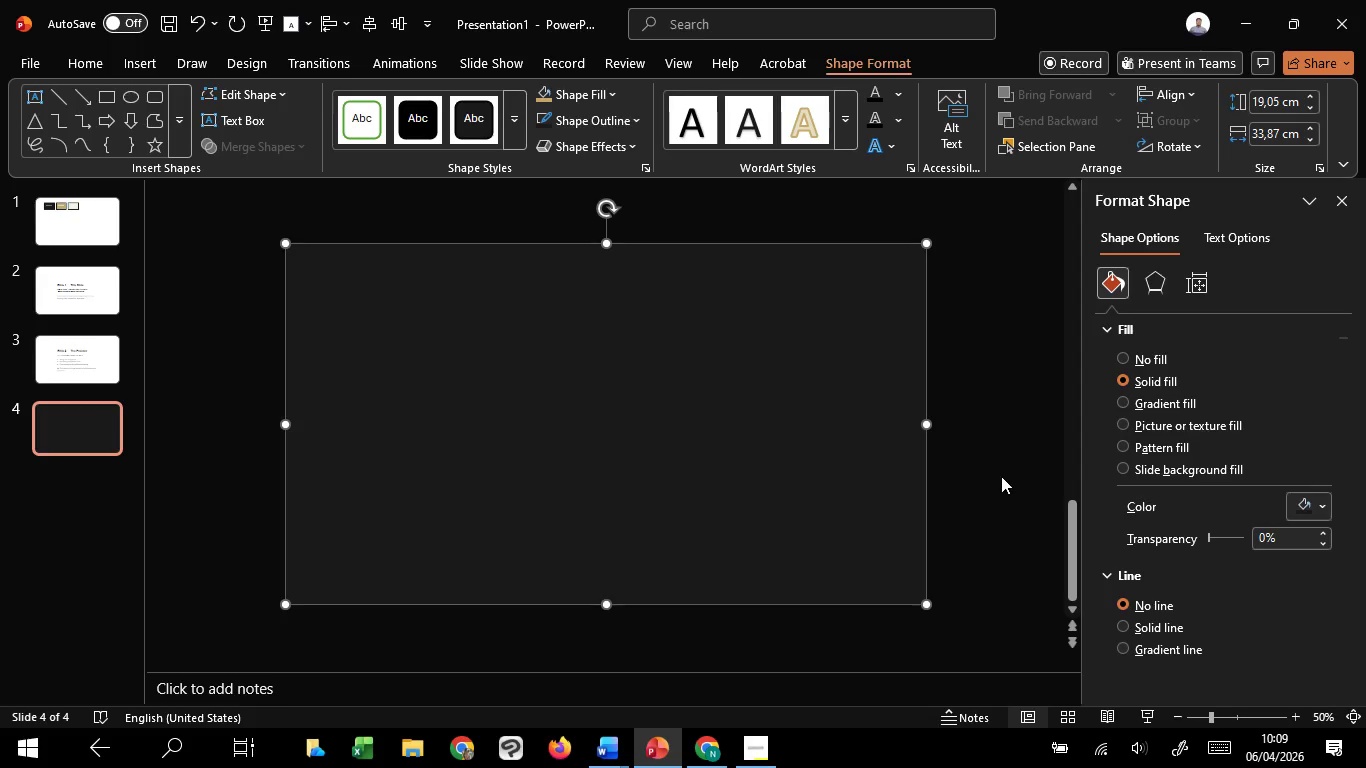 
left_click([1001, 476])
 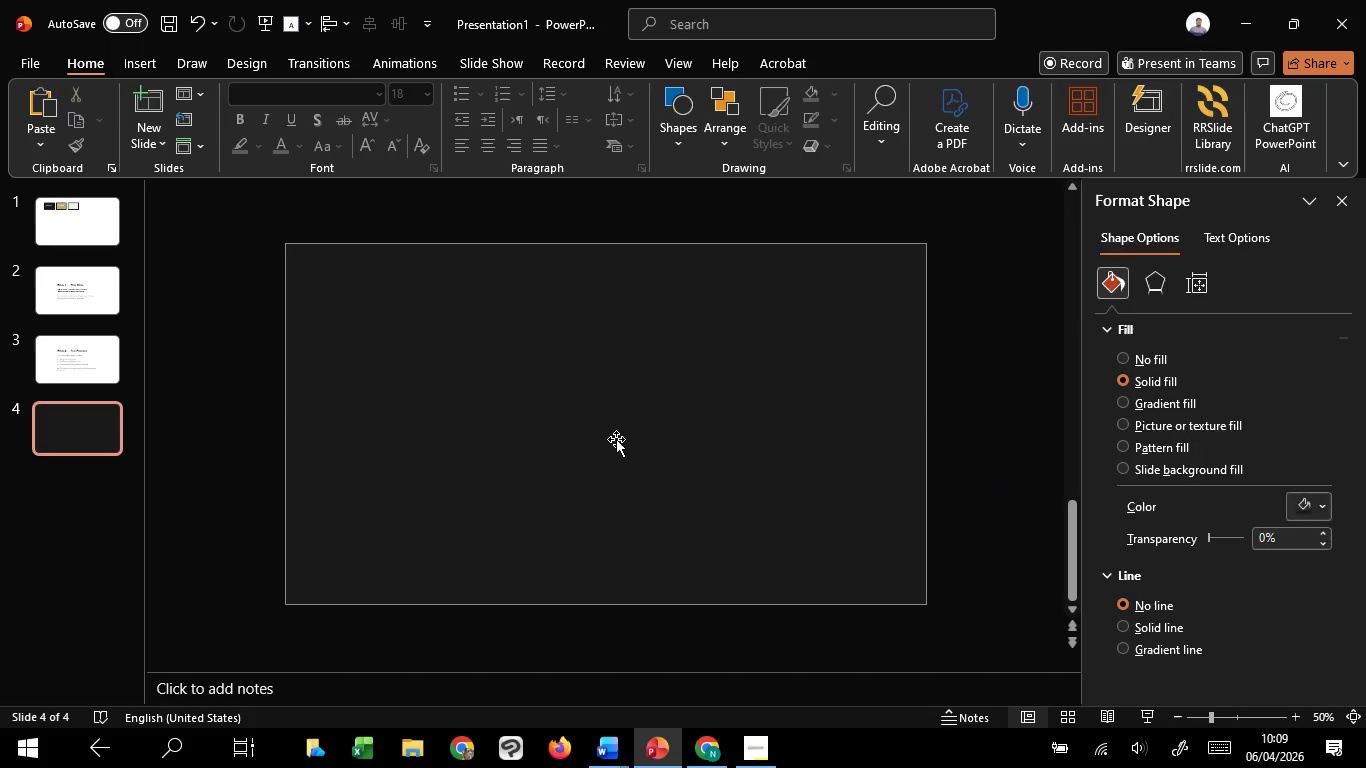 
left_click([616, 439])
 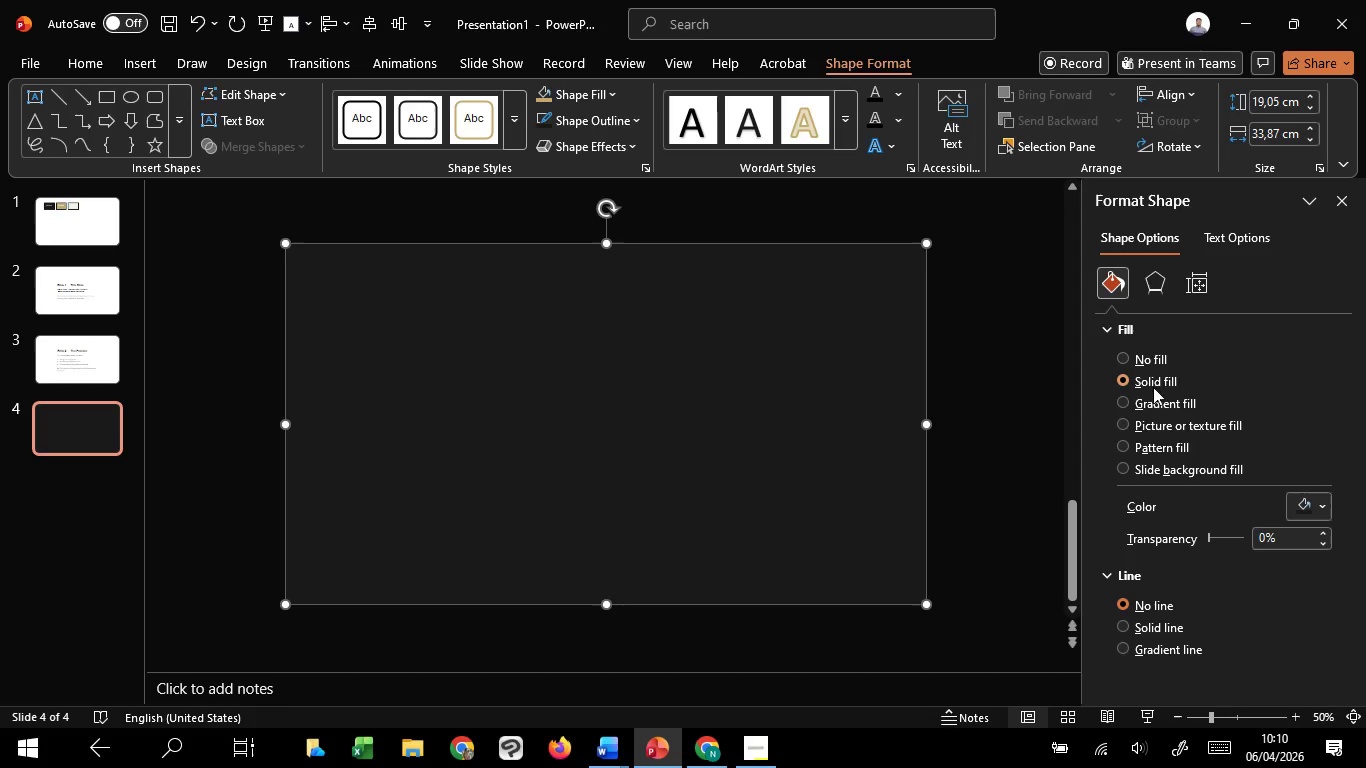 
left_click([1150, 400])
 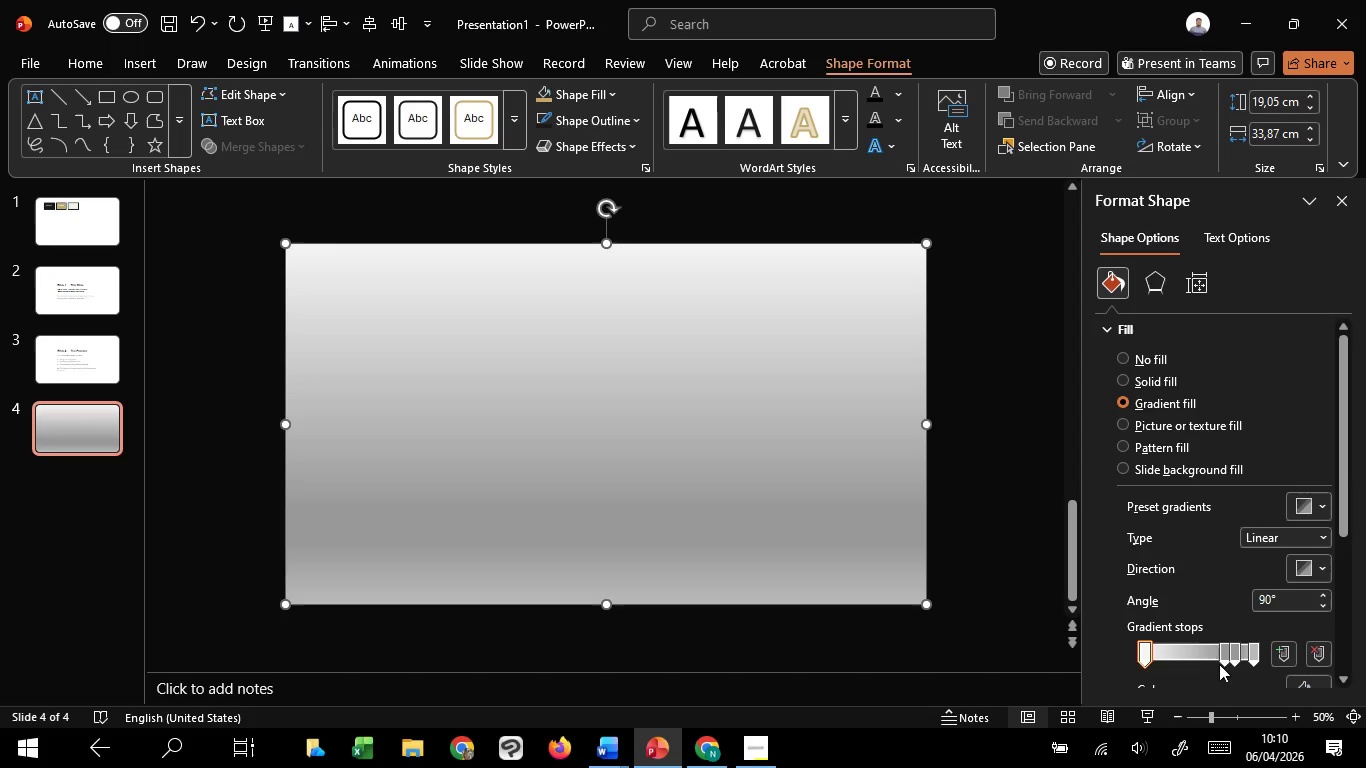 
left_click([1221, 650])
 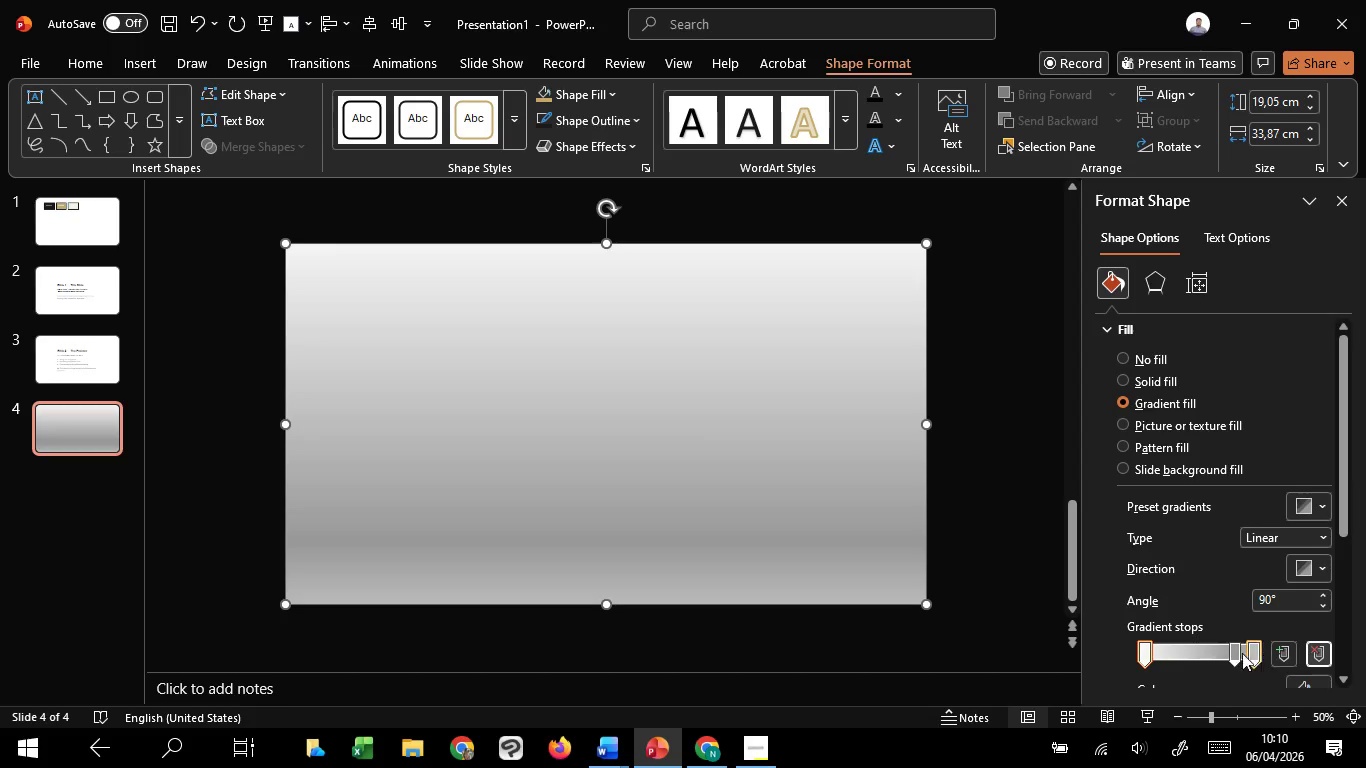 
left_click([1234, 652])
 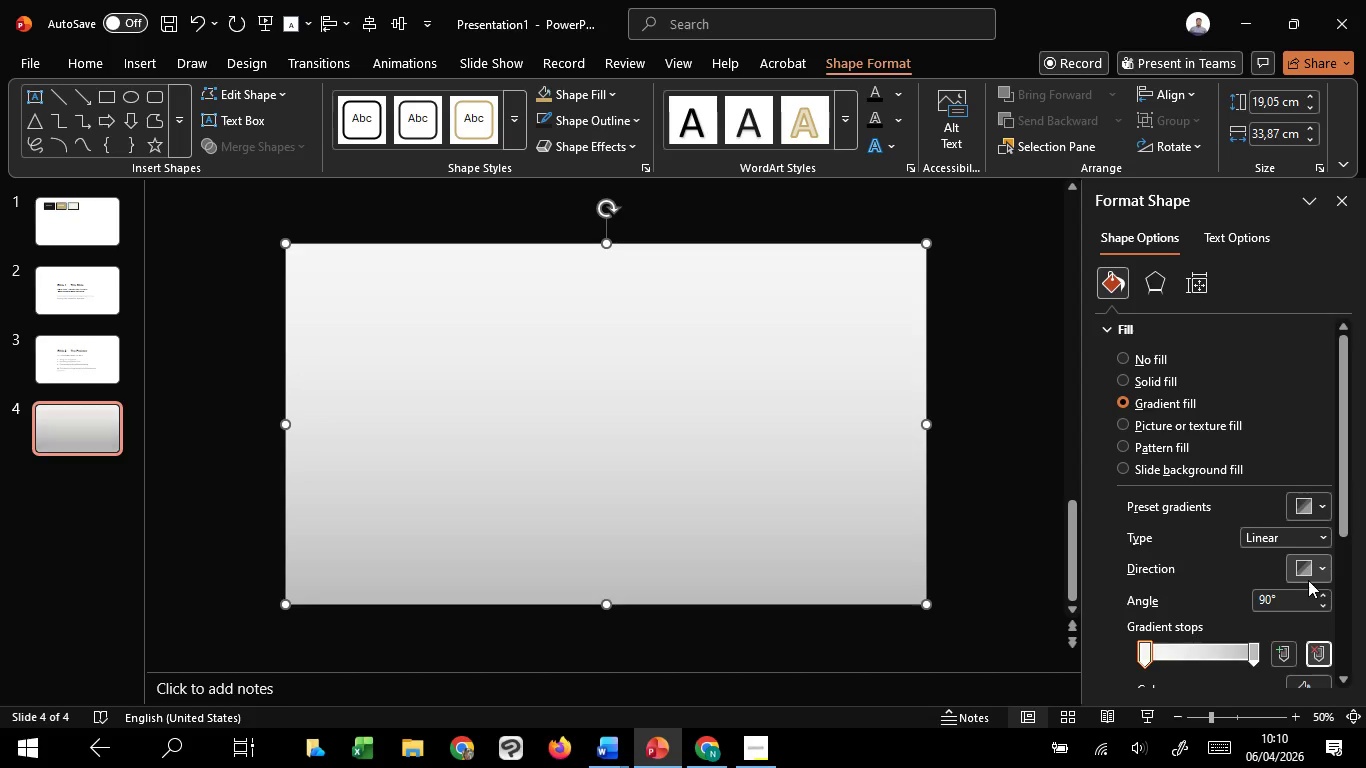 
left_click([1308, 573])
 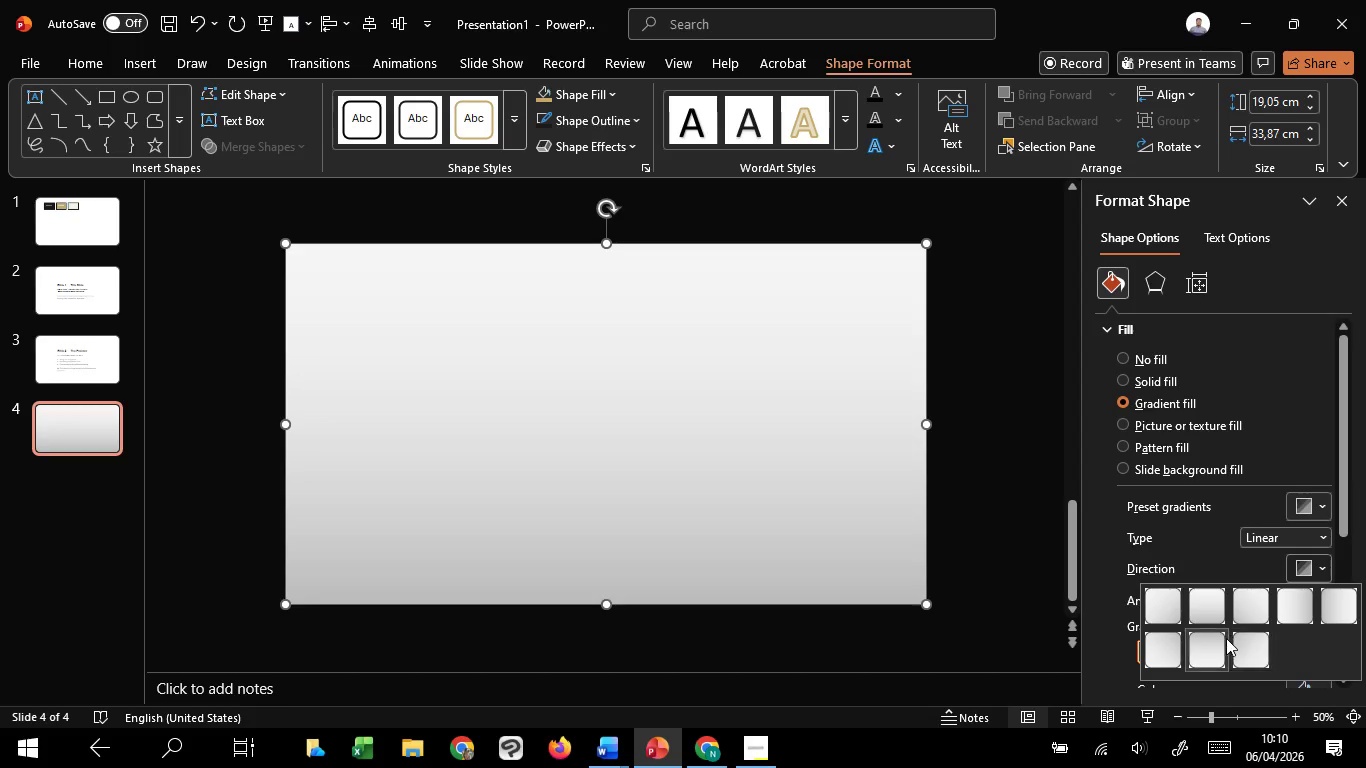 
left_click([1245, 595])
 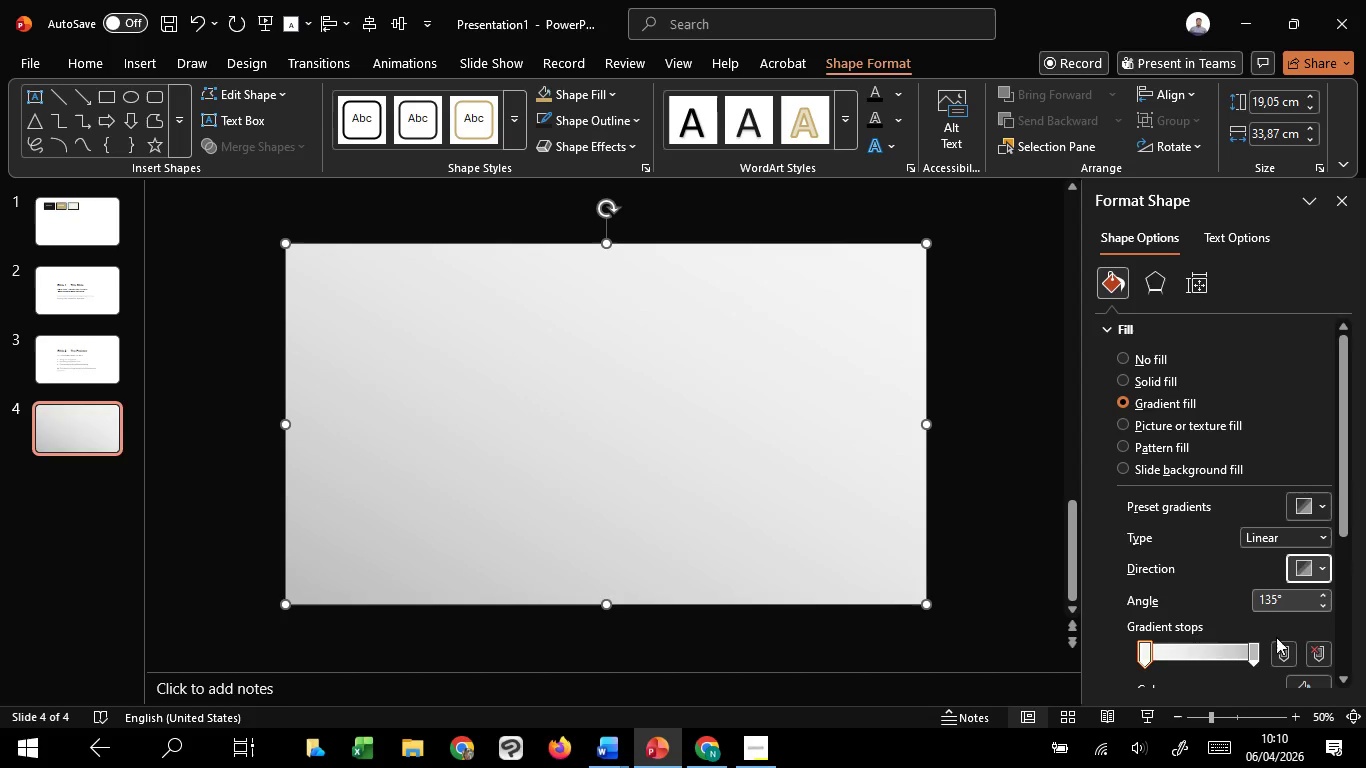 
scroll: coordinate [1290, 679], scroll_direction: down, amount: 2.0
 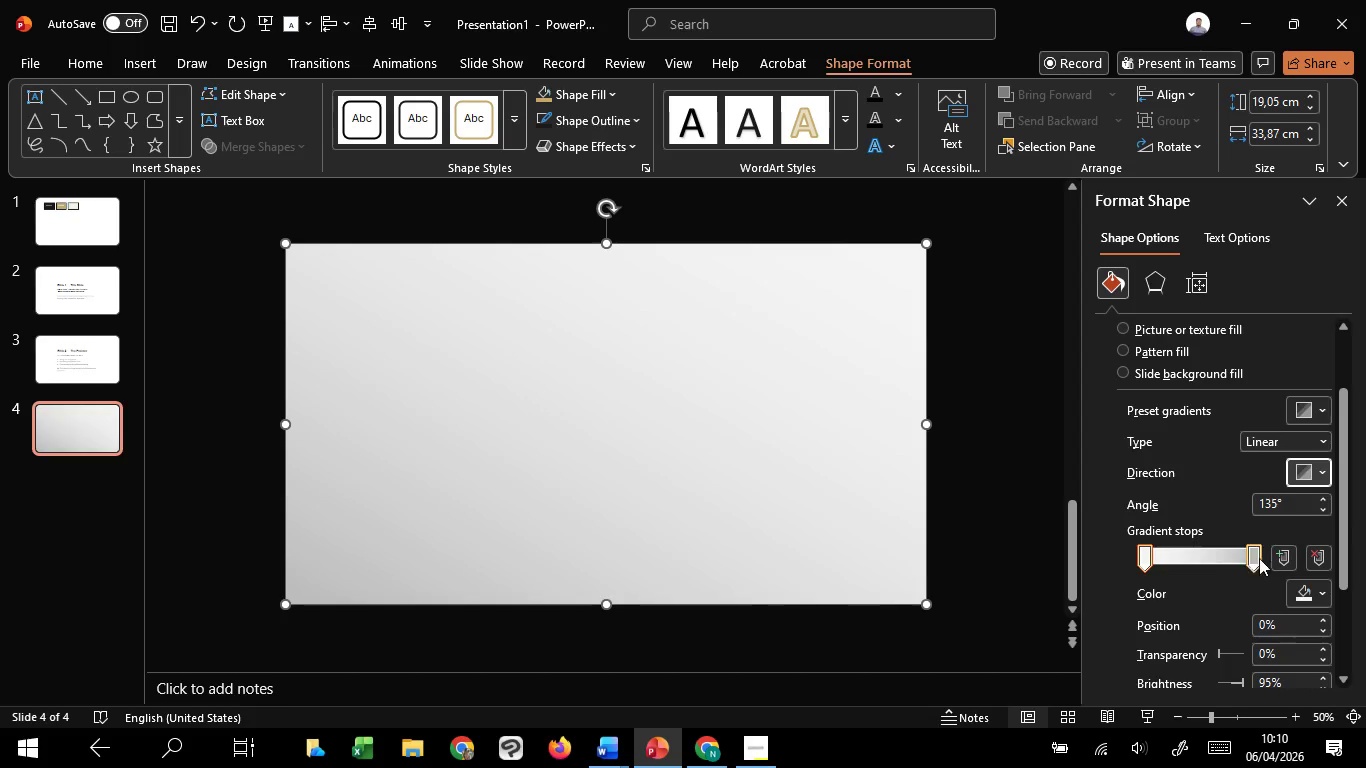 
left_click([1256, 549])
 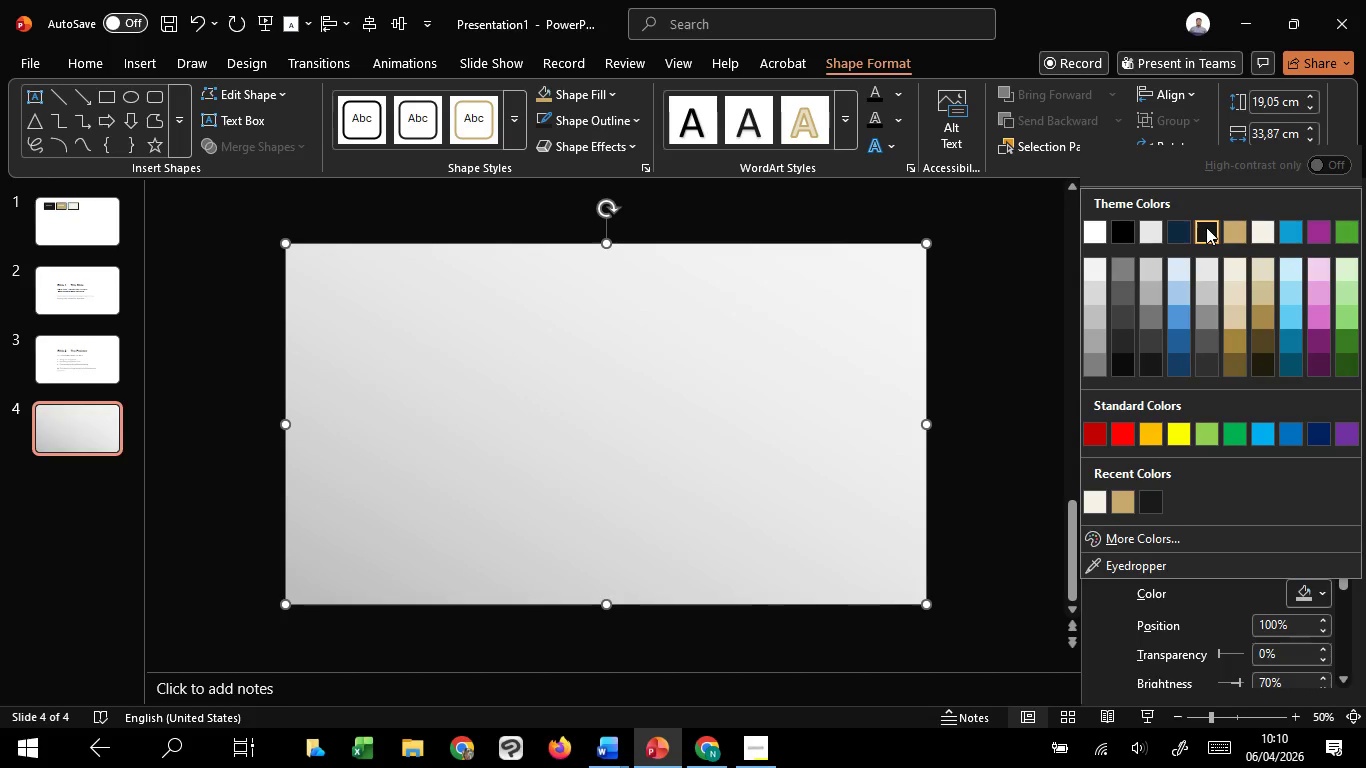 
left_click([1206, 227])
 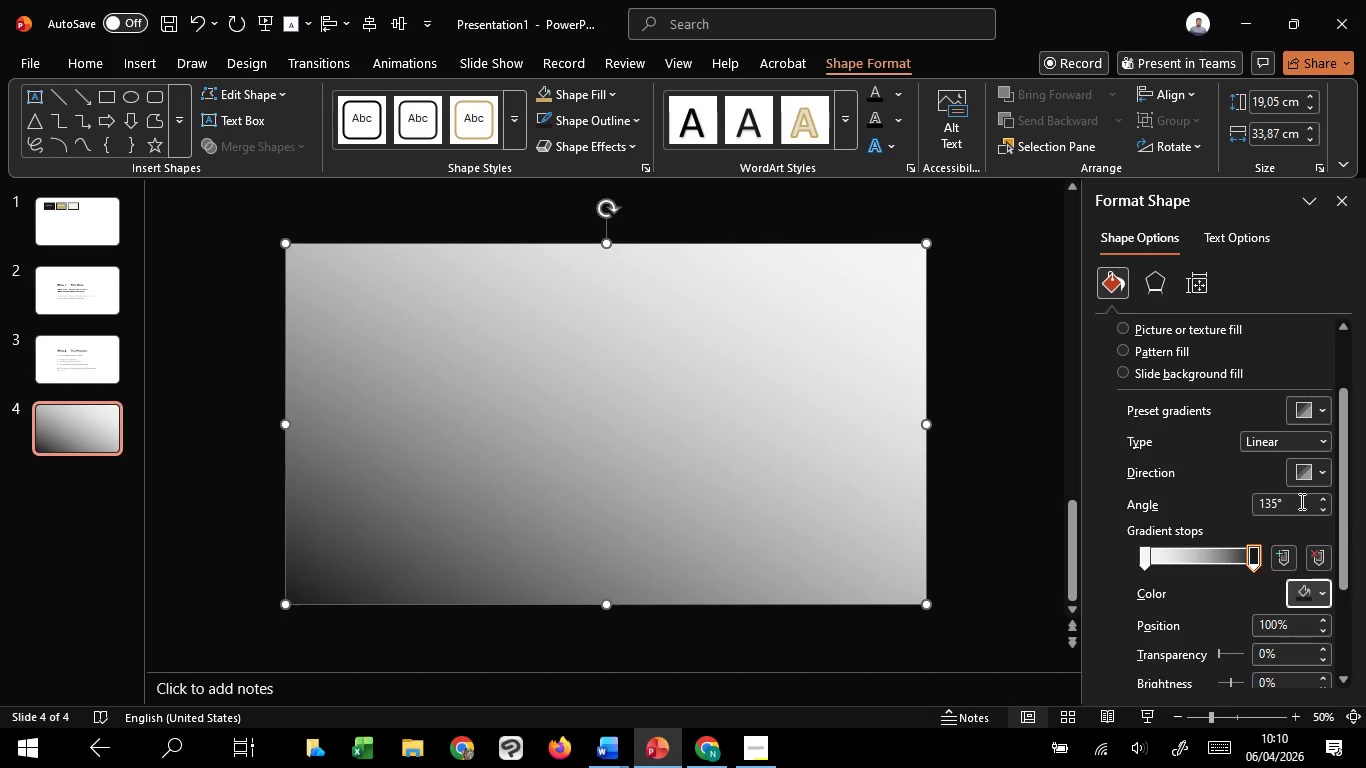 
left_click([1319, 445])
 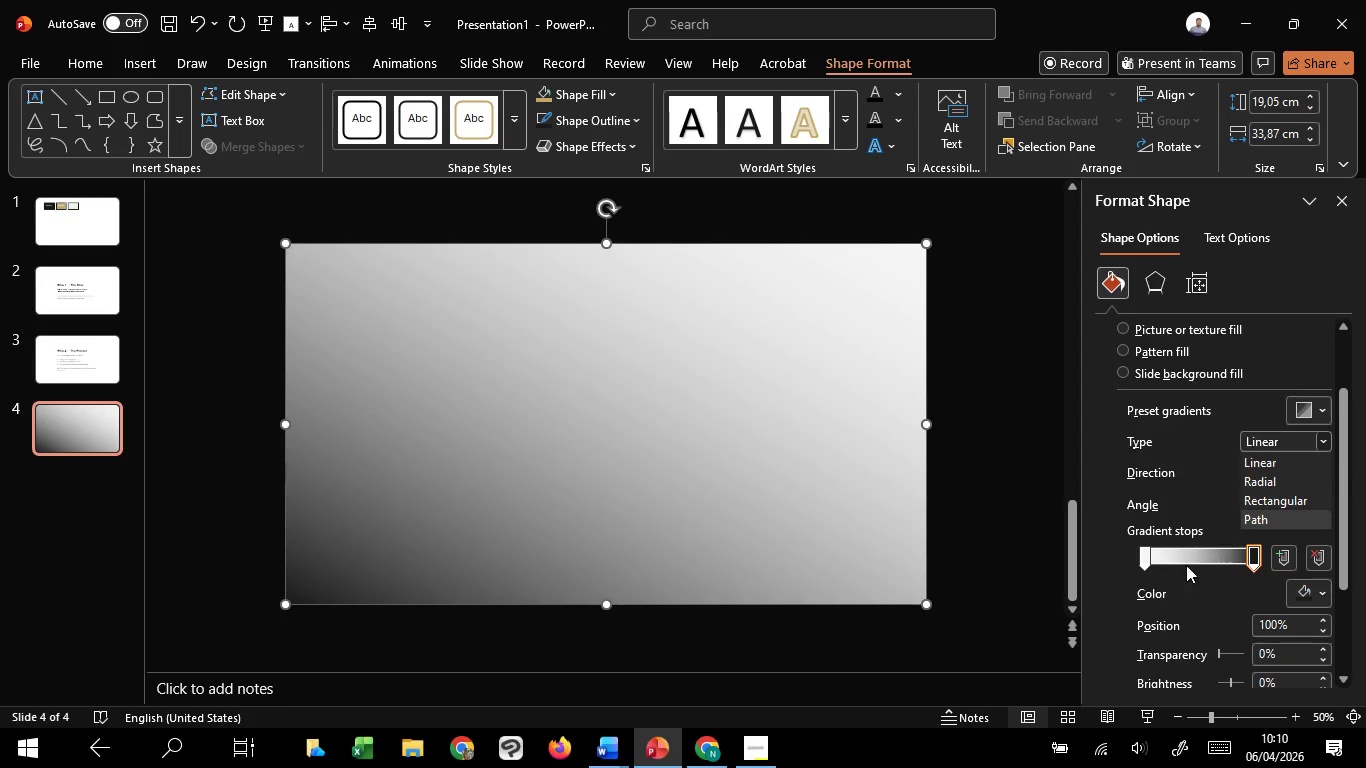 
left_click([1143, 555])
 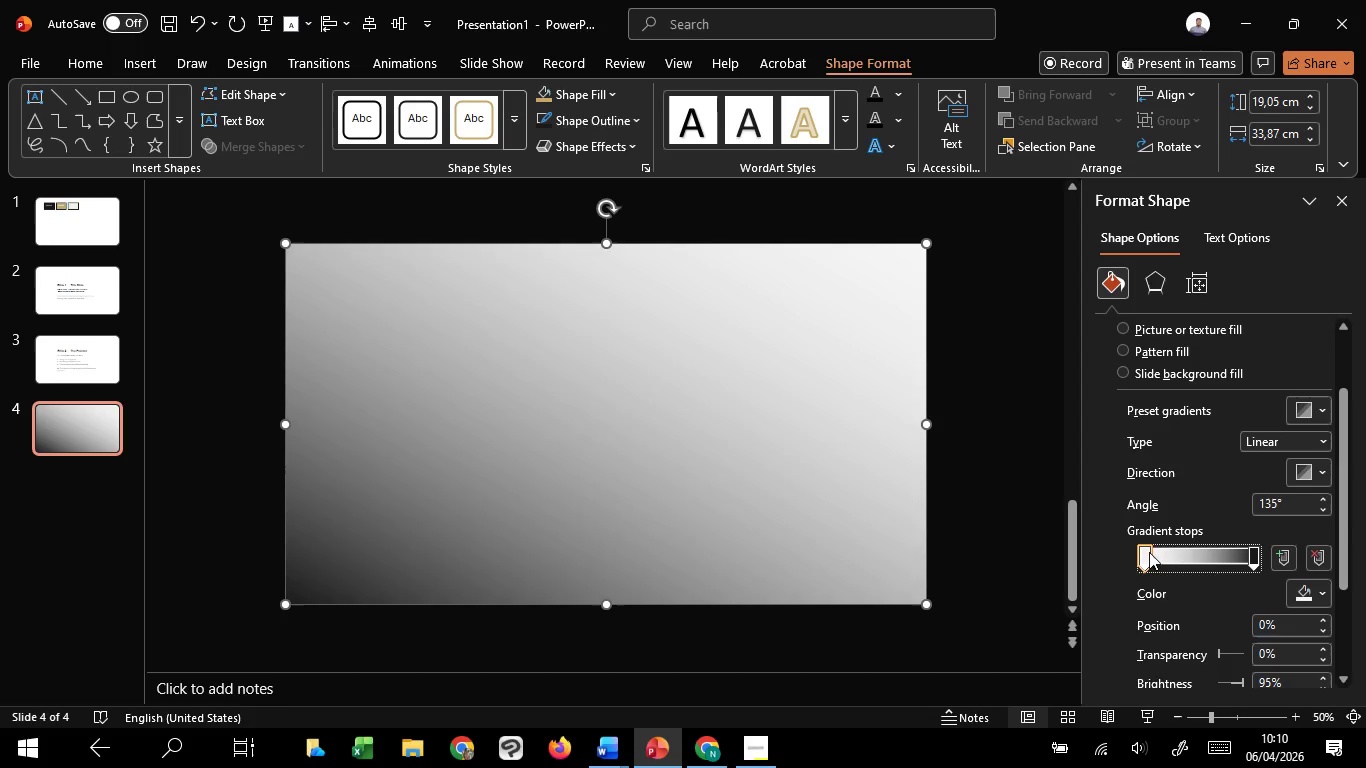 
left_click_drag(start_coordinate=[1150, 552], to_coordinate=[1136, 557])
 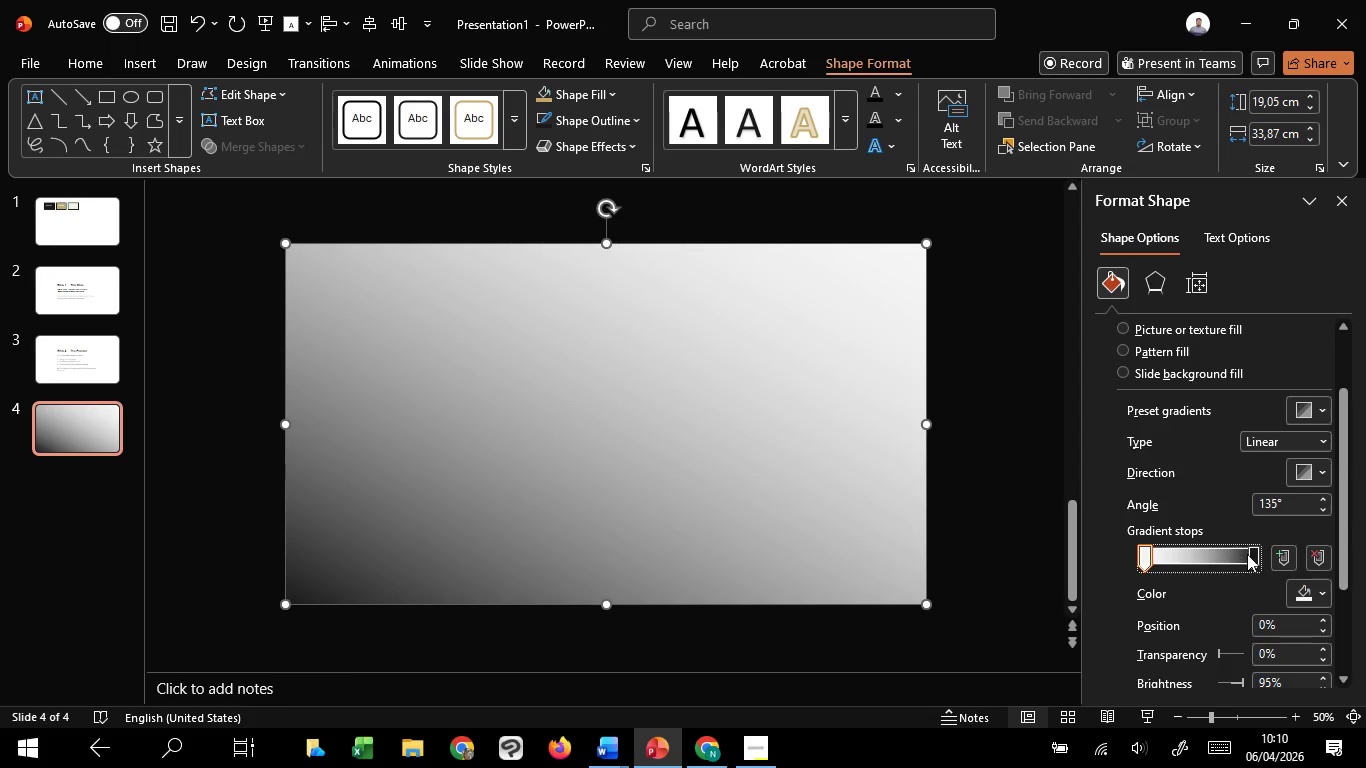 
left_click_drag(start_coordinate=[1251, 554], to_coordinate=[1259, 557])
 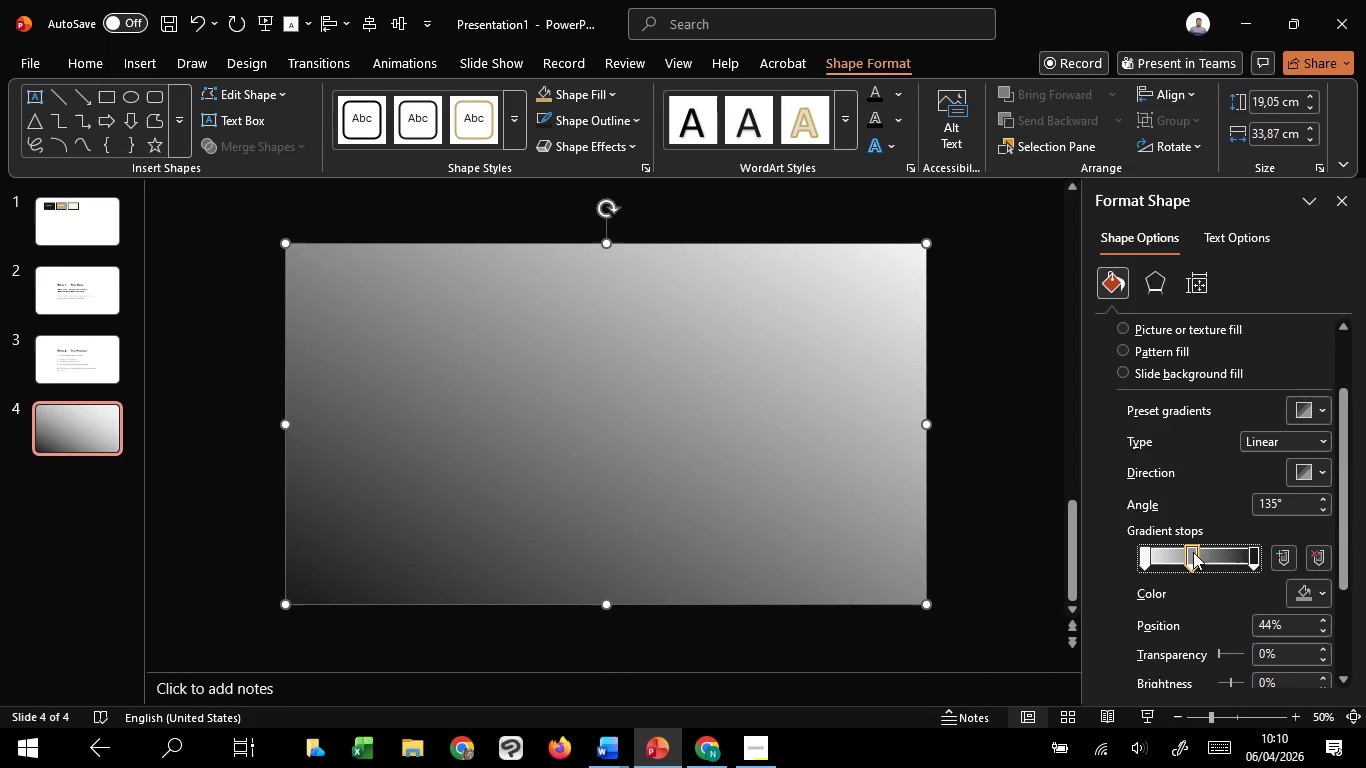 
double_click([1193, 552])
 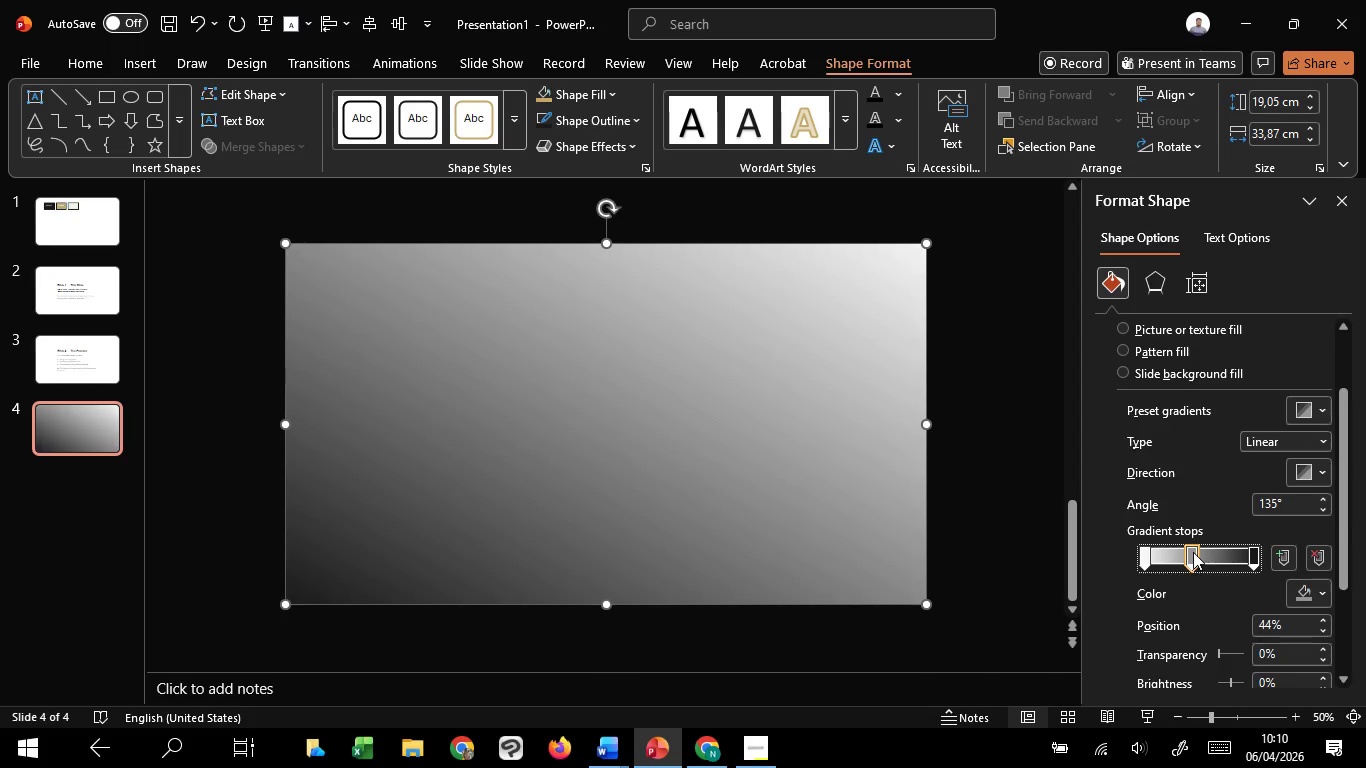 
left_click_drag(start_coordinate=[1193, 552], to_coordinate=[1184, 554])
 